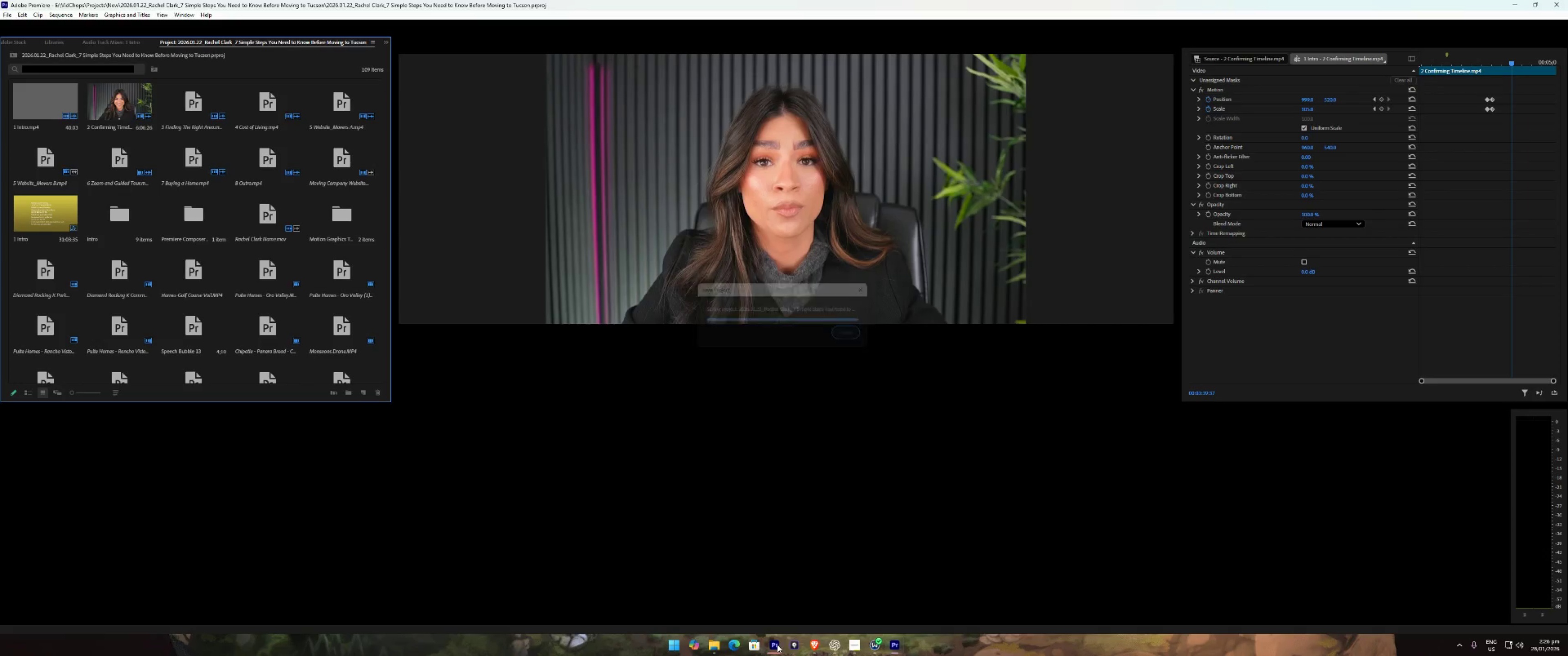 
left_click([769, 641])
 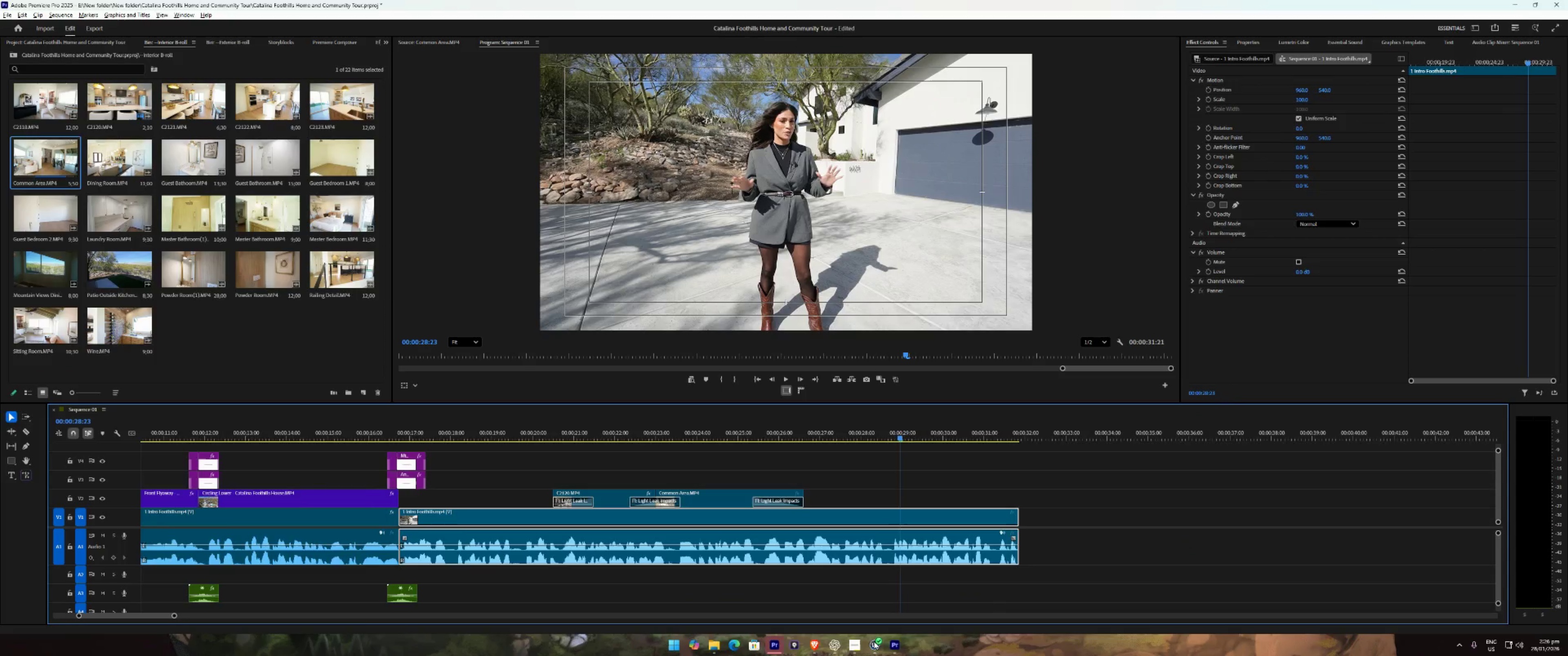 
left_click([900, 645])
 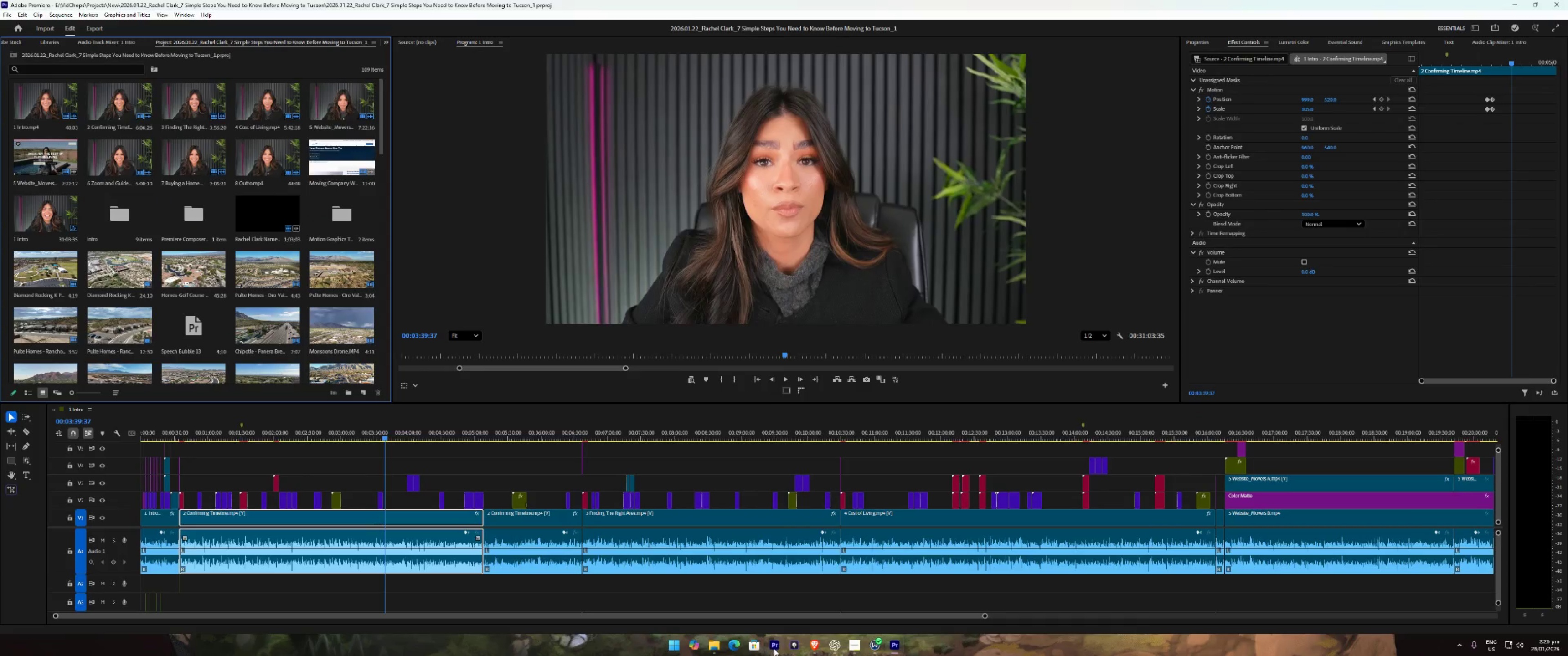 
left_click([774, 649])
 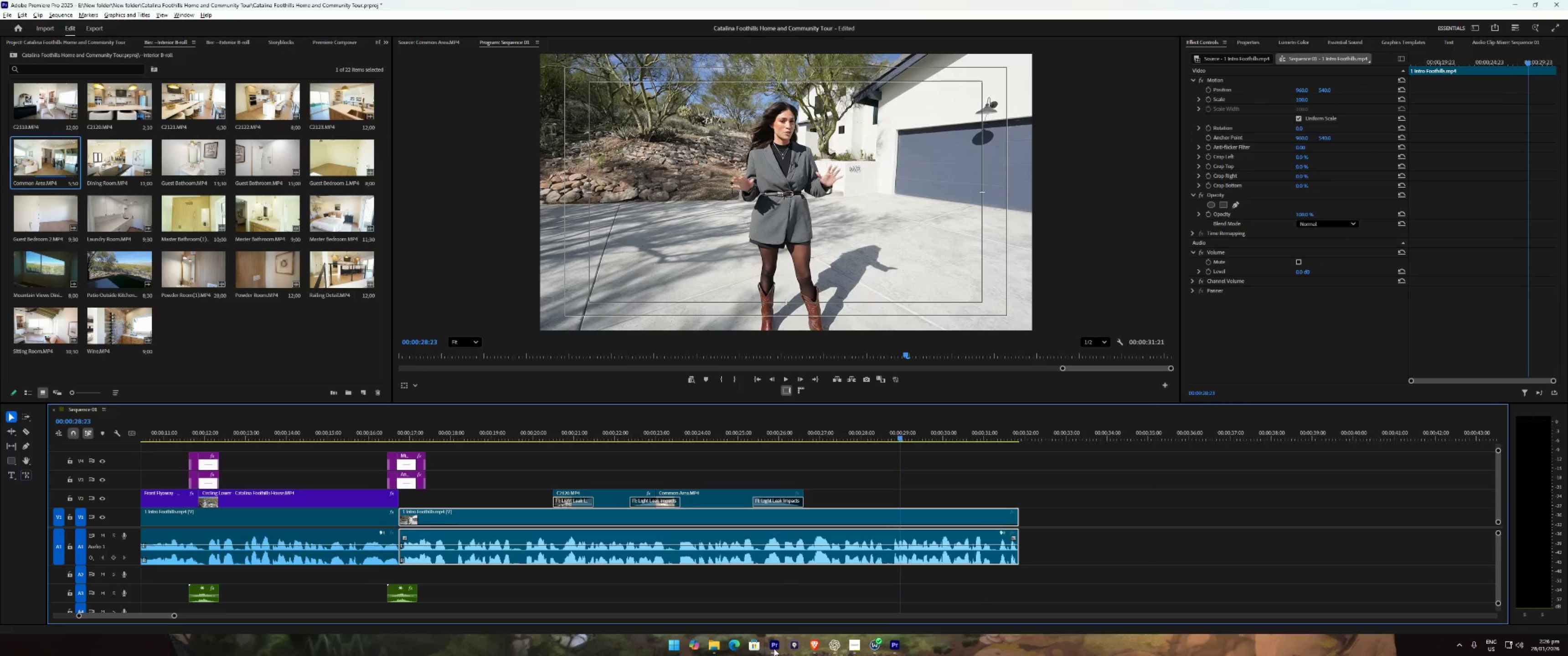 
left_click([893, 649])
 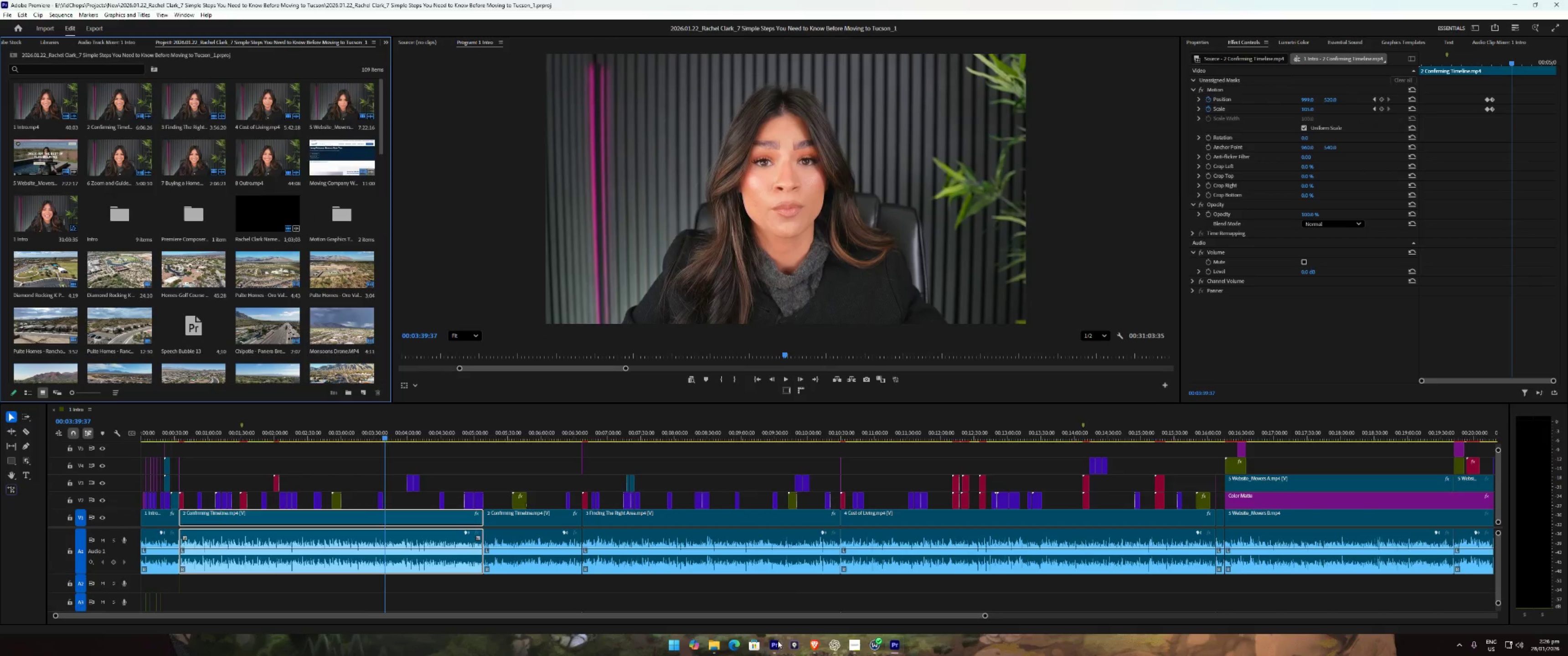 
left_click([777, 642])
 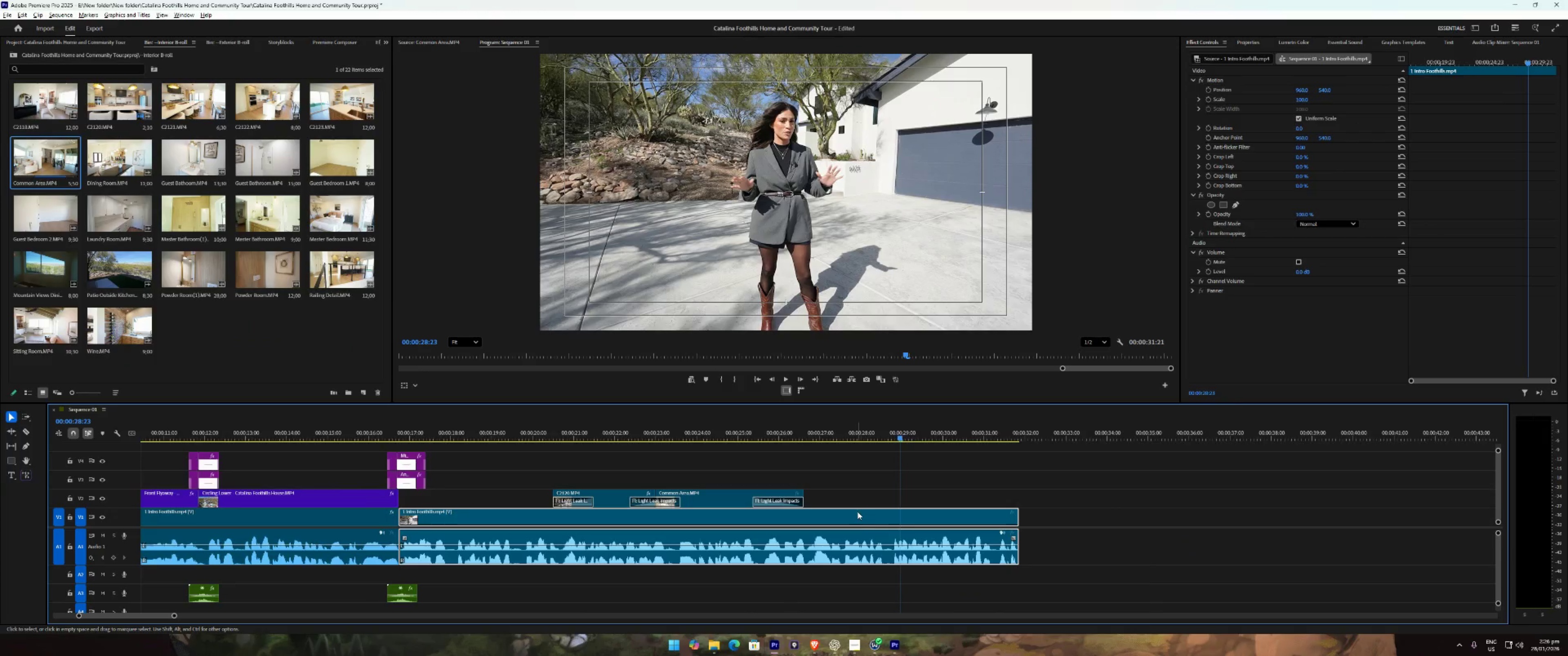 
key(Control+ControlLeft)
 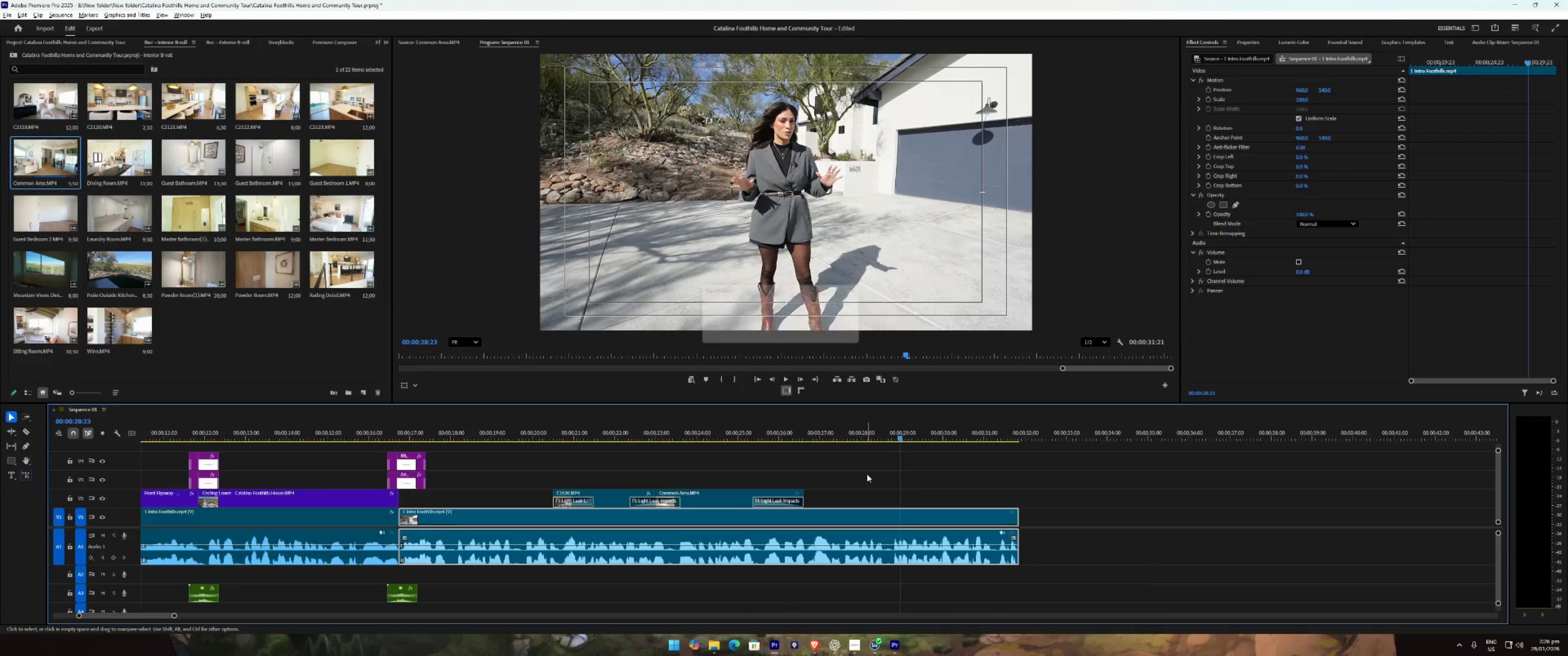 
key(Control+S)
 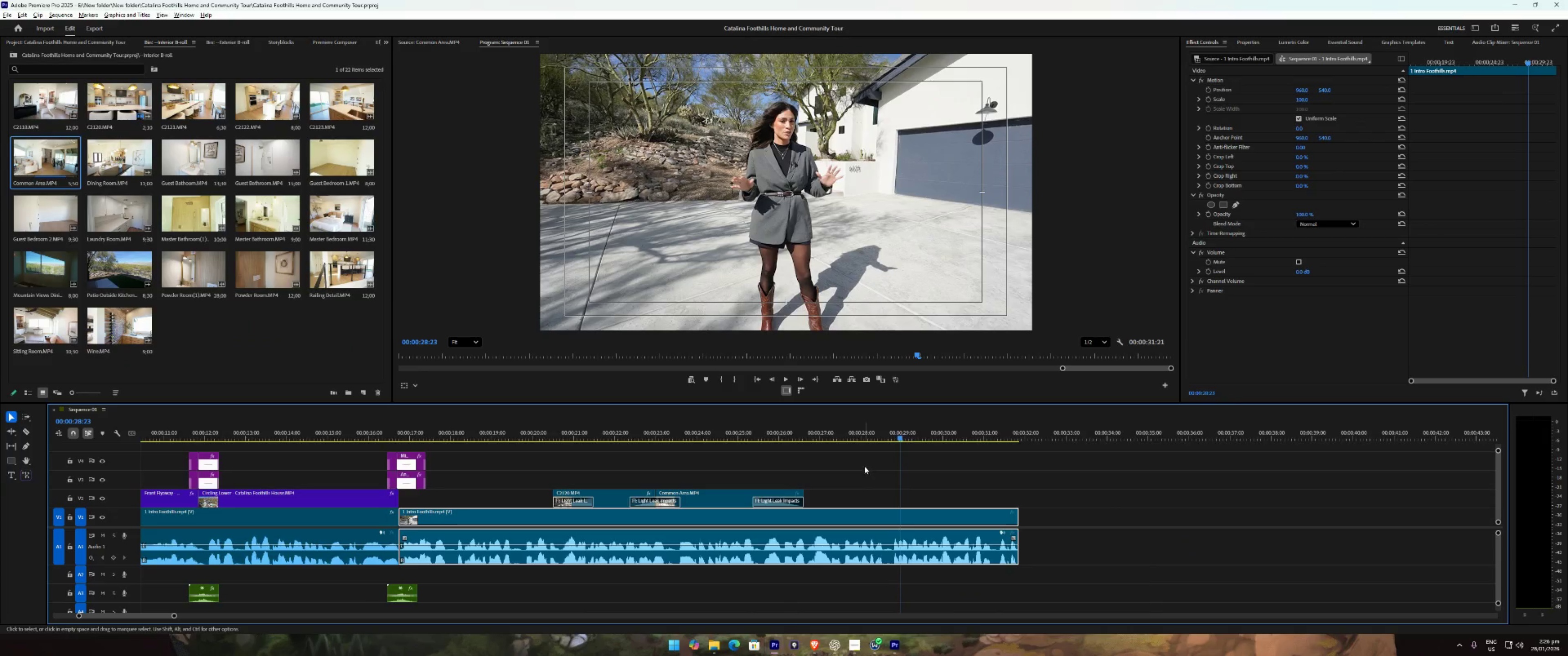 
left_click([864, 466])
 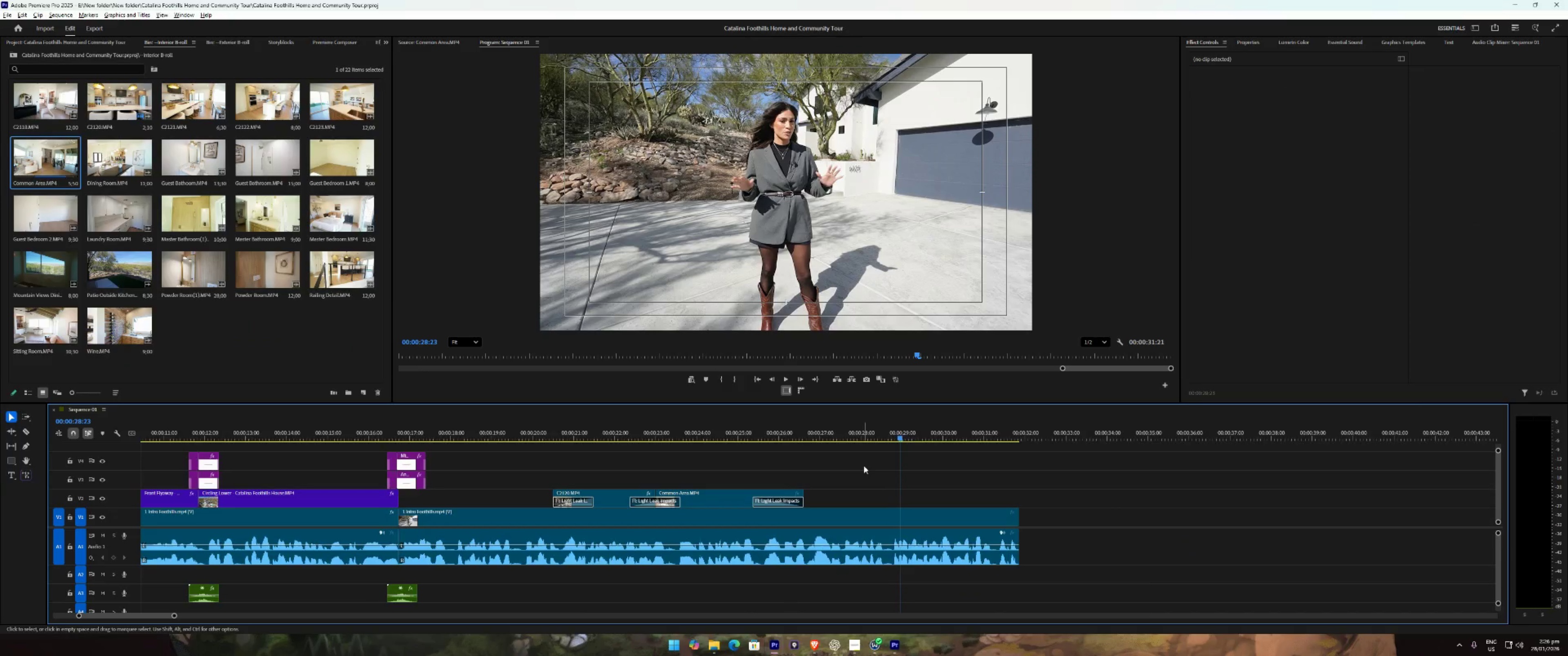 
left_click([845, 454])
 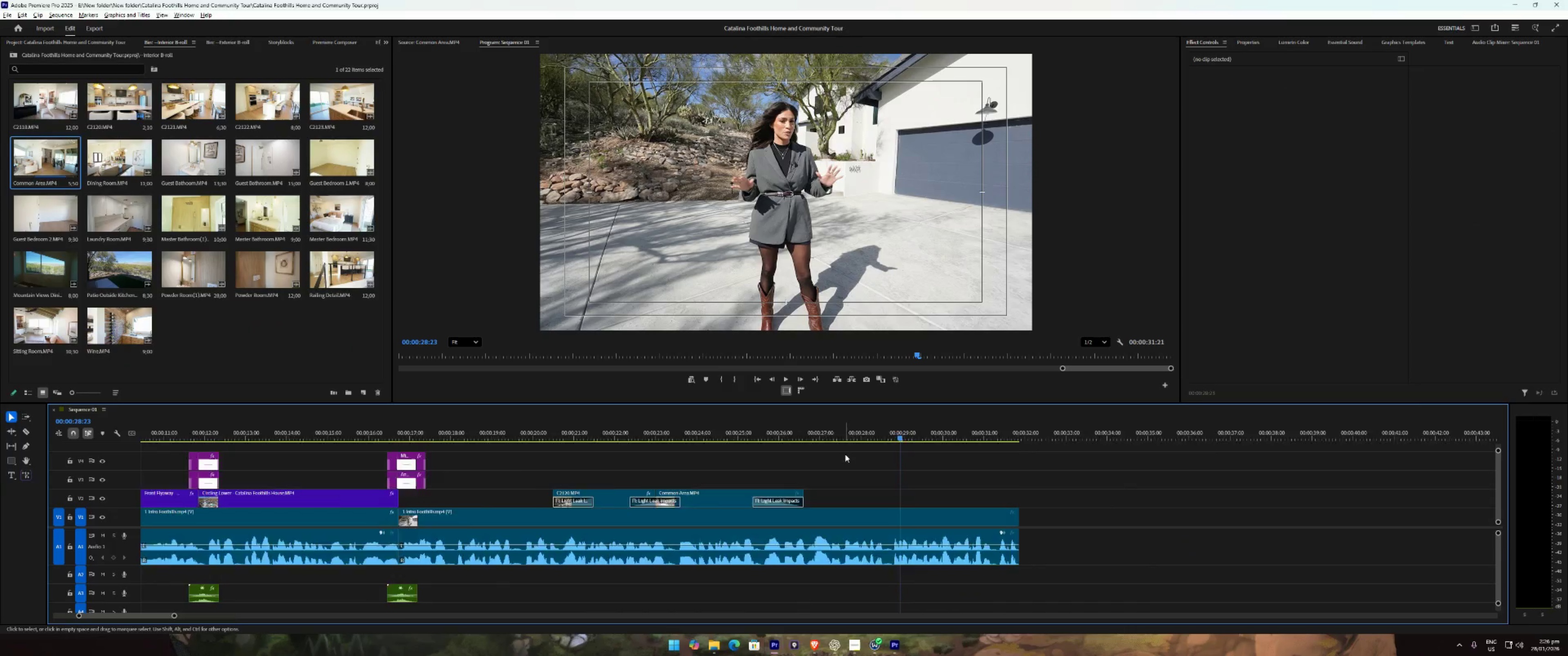 
type(22221)
 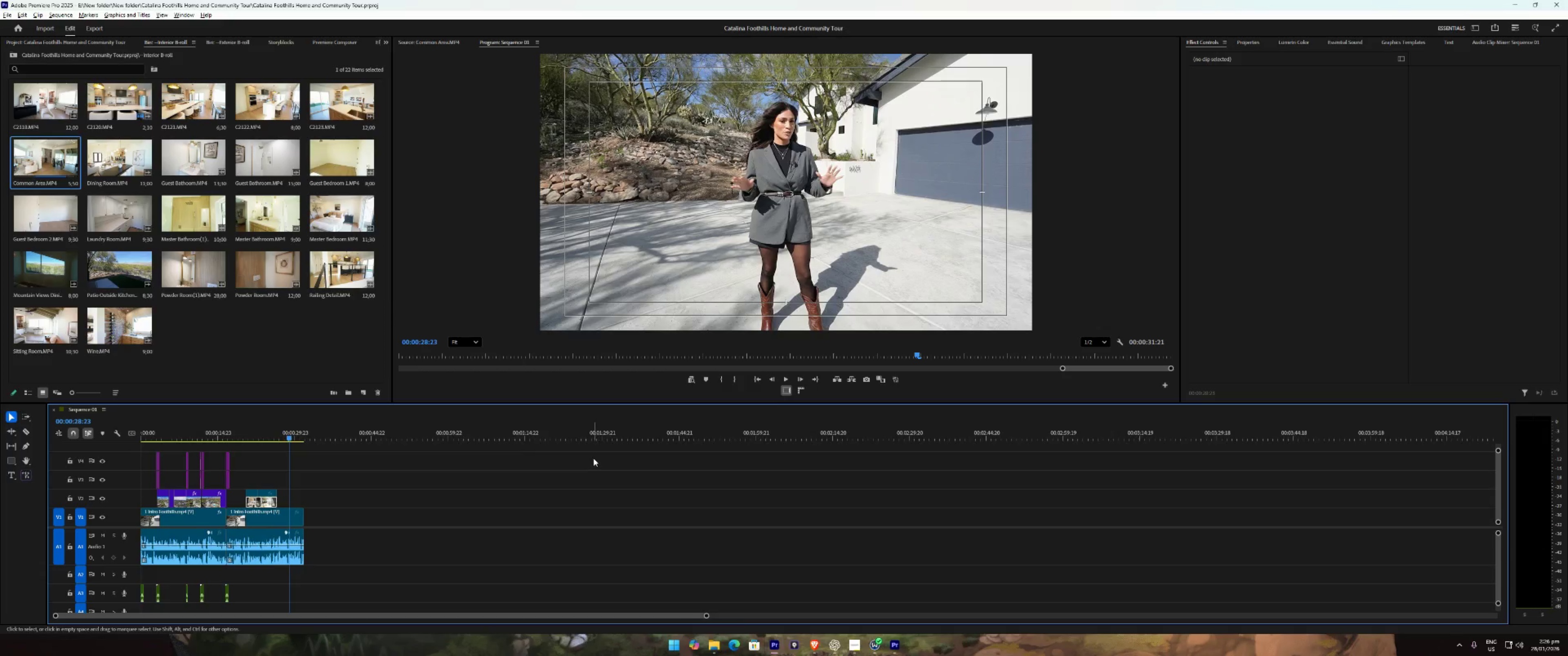 
type(11)
 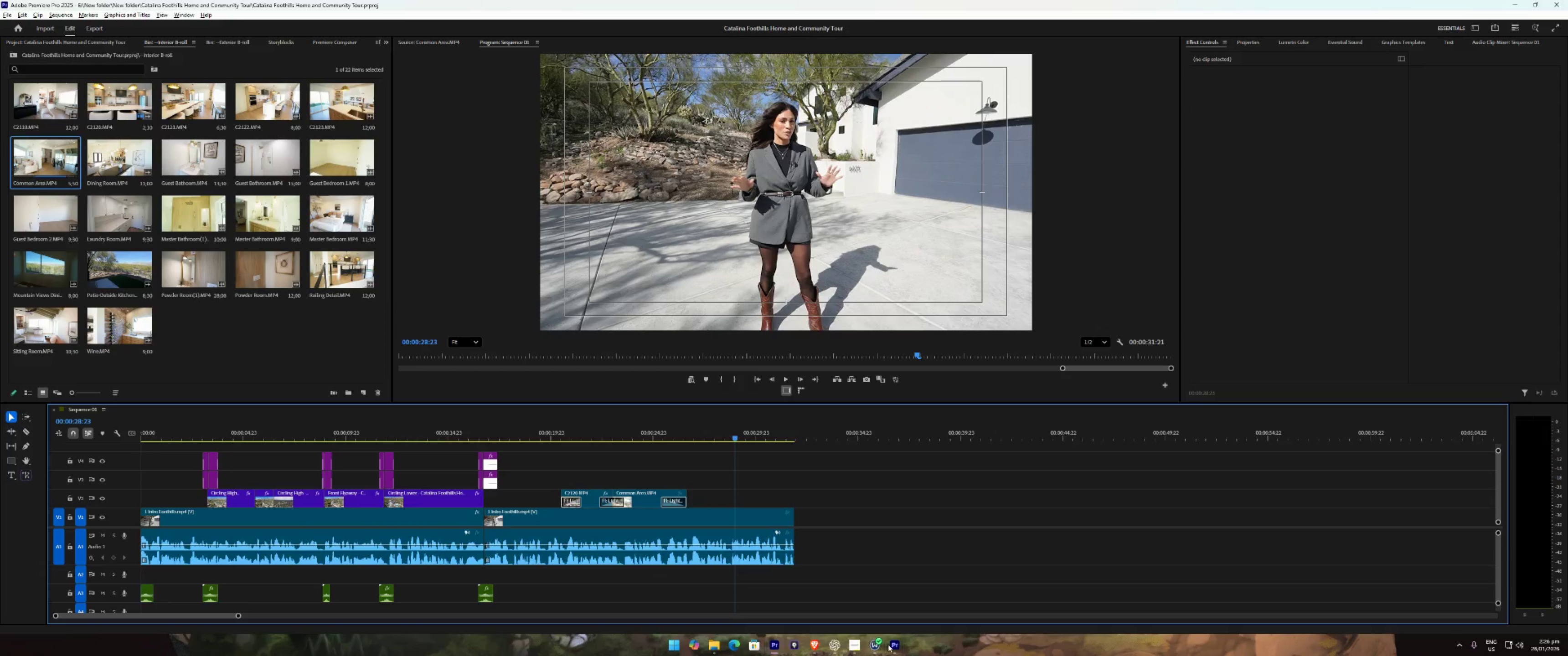 
left_click([897, 644])
 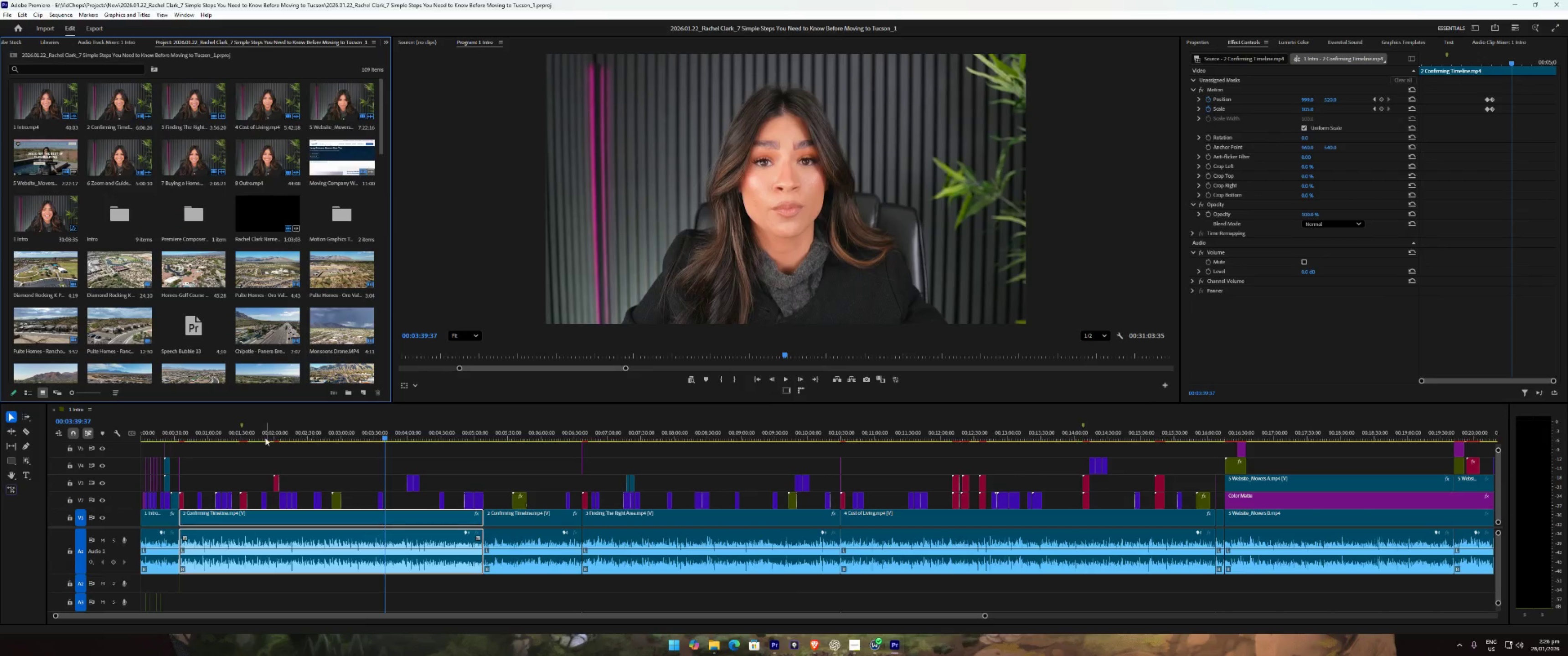 
left_click_drag(start_coordinate=[191, 436], to_coordinate=[174, 438])
 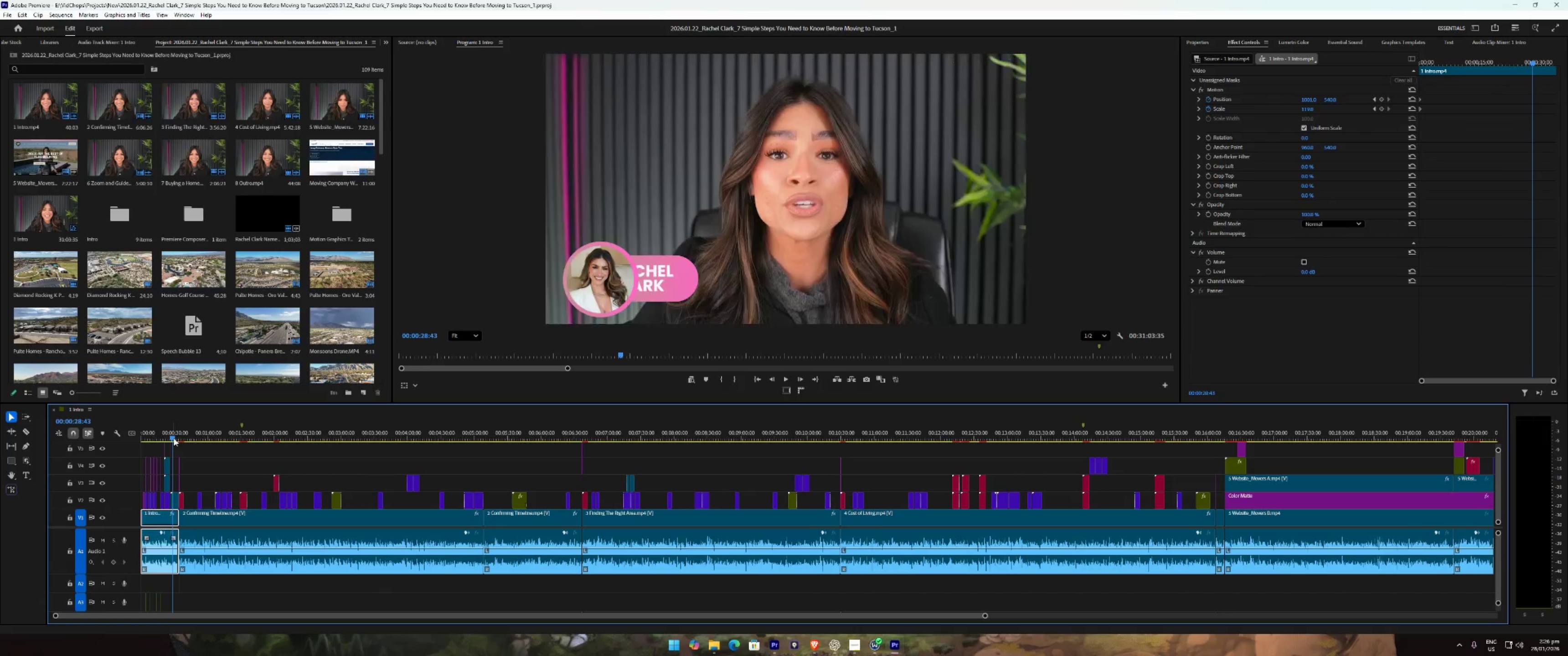 
type(1111)
 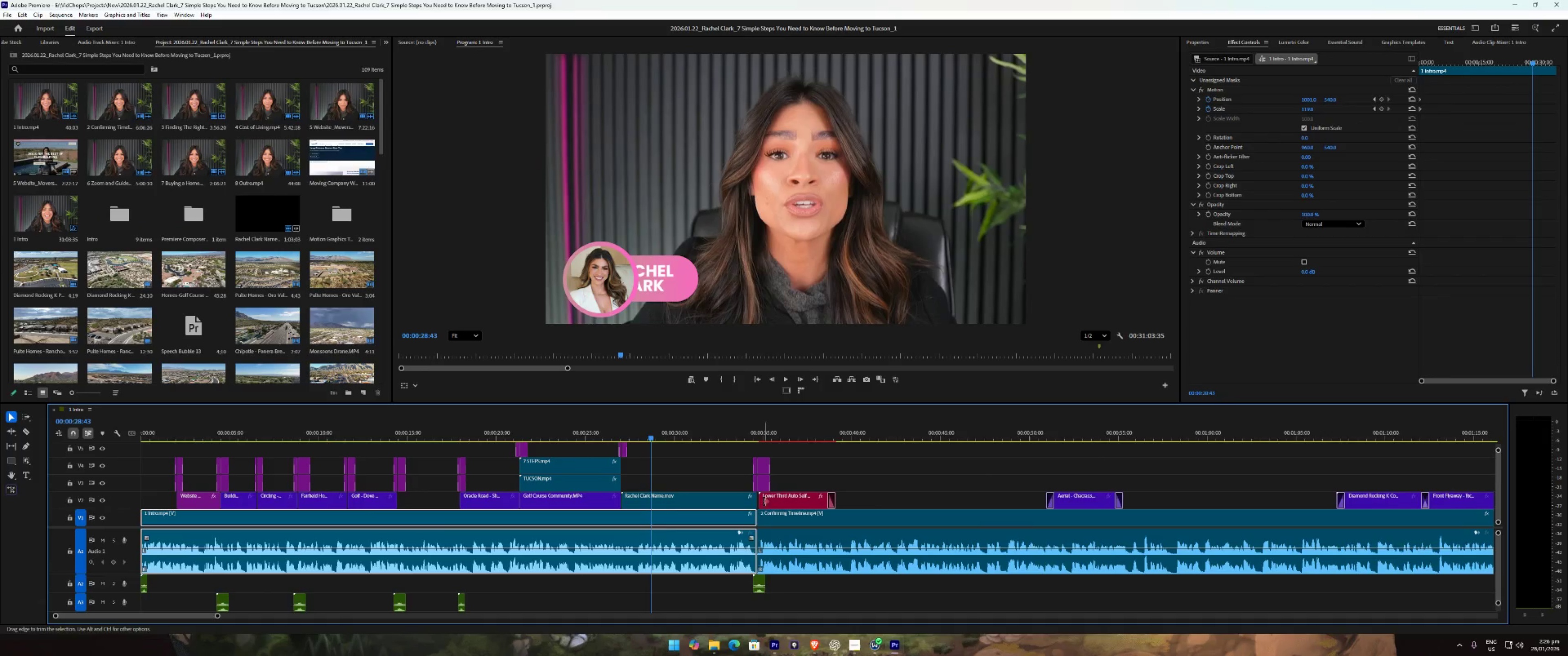 
left_click([710, 498])
 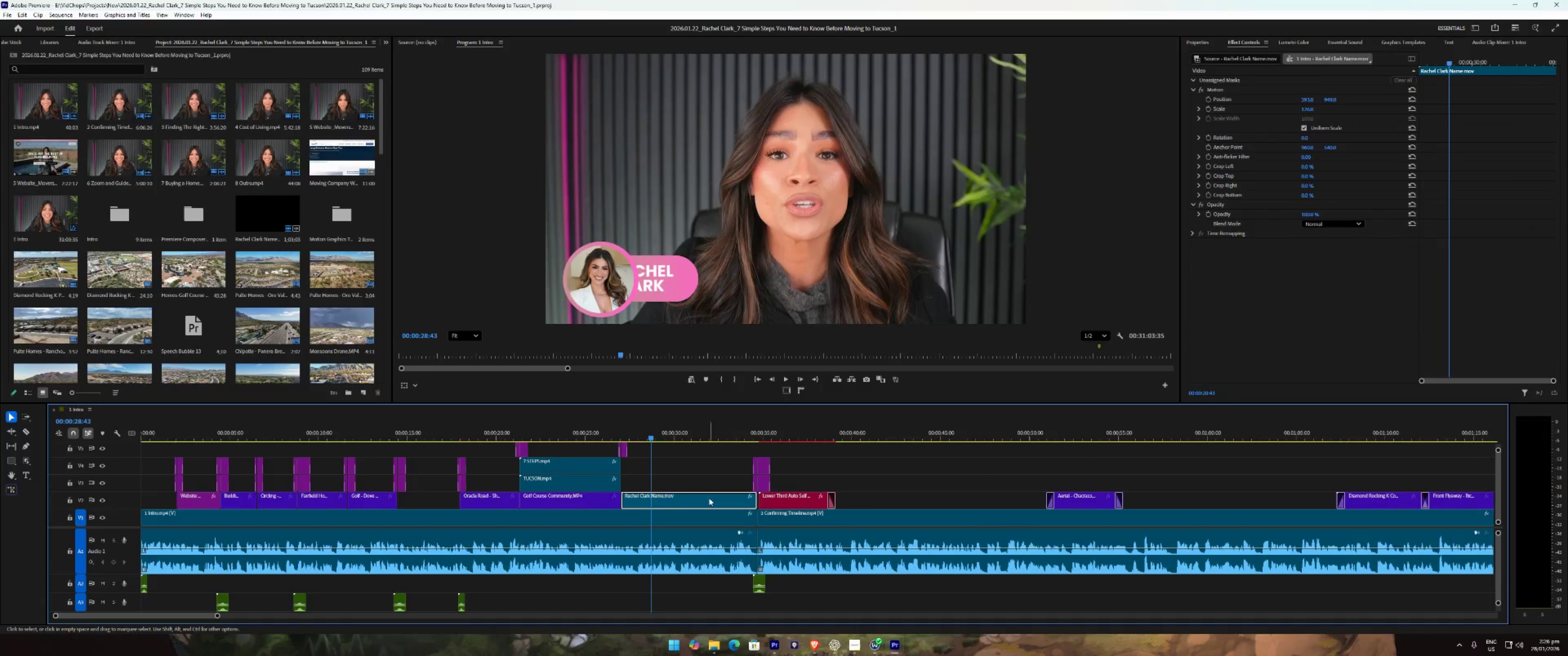 
key(Control+ControlLeft)
 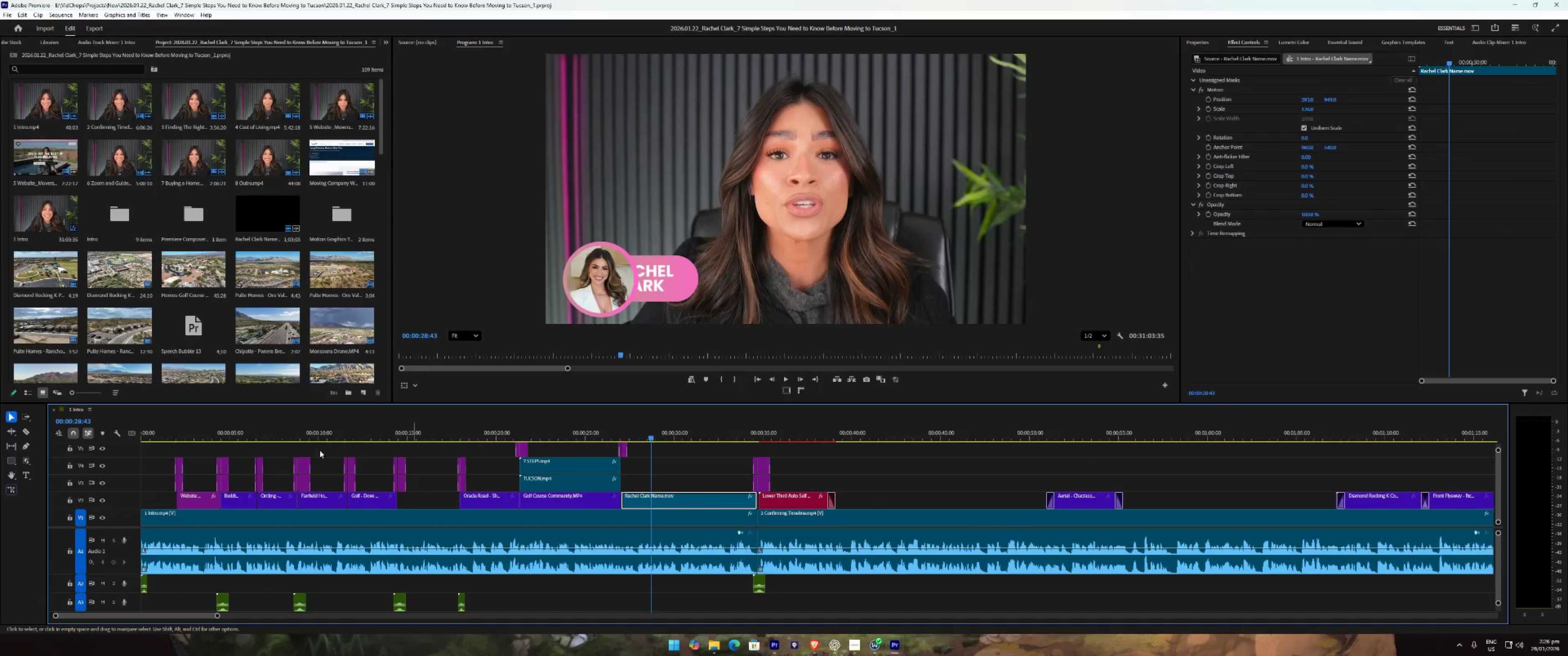 
key(Control+C)
 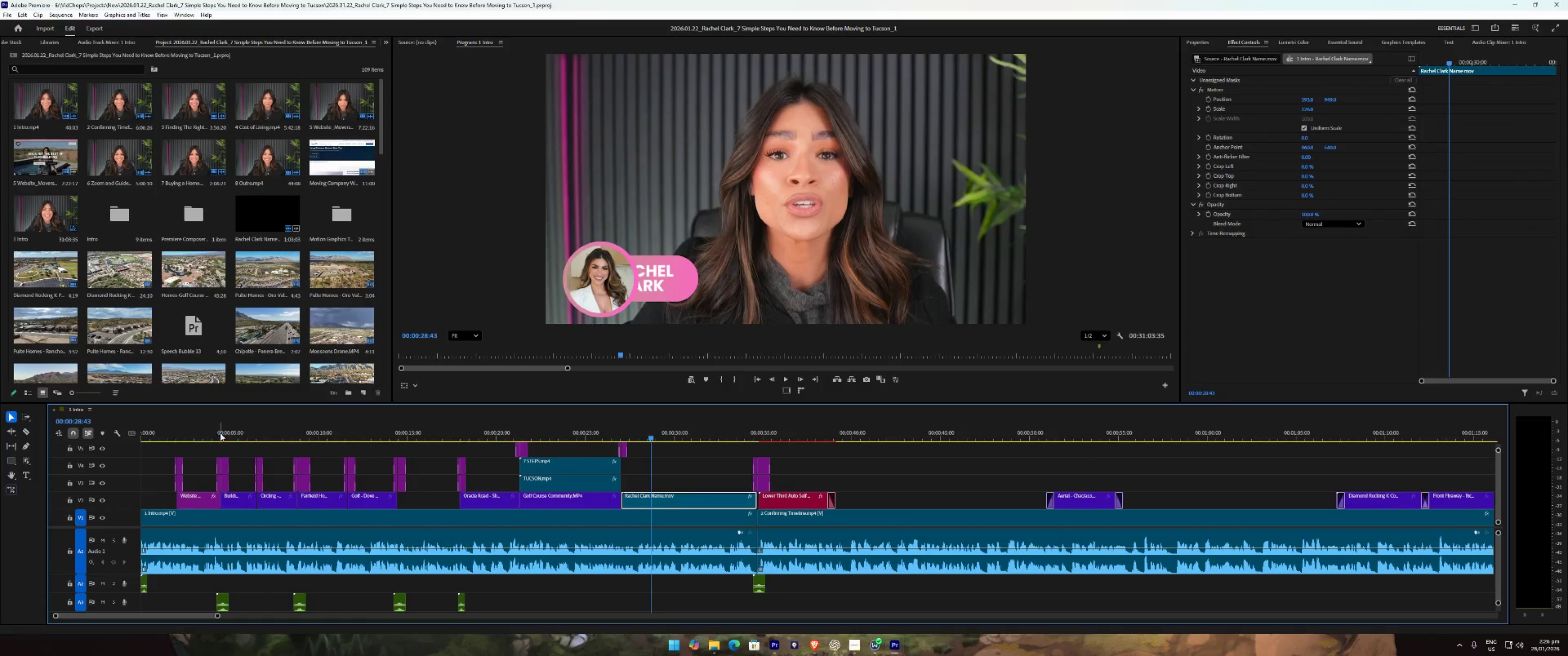 
key(Control+ControlLeft)
 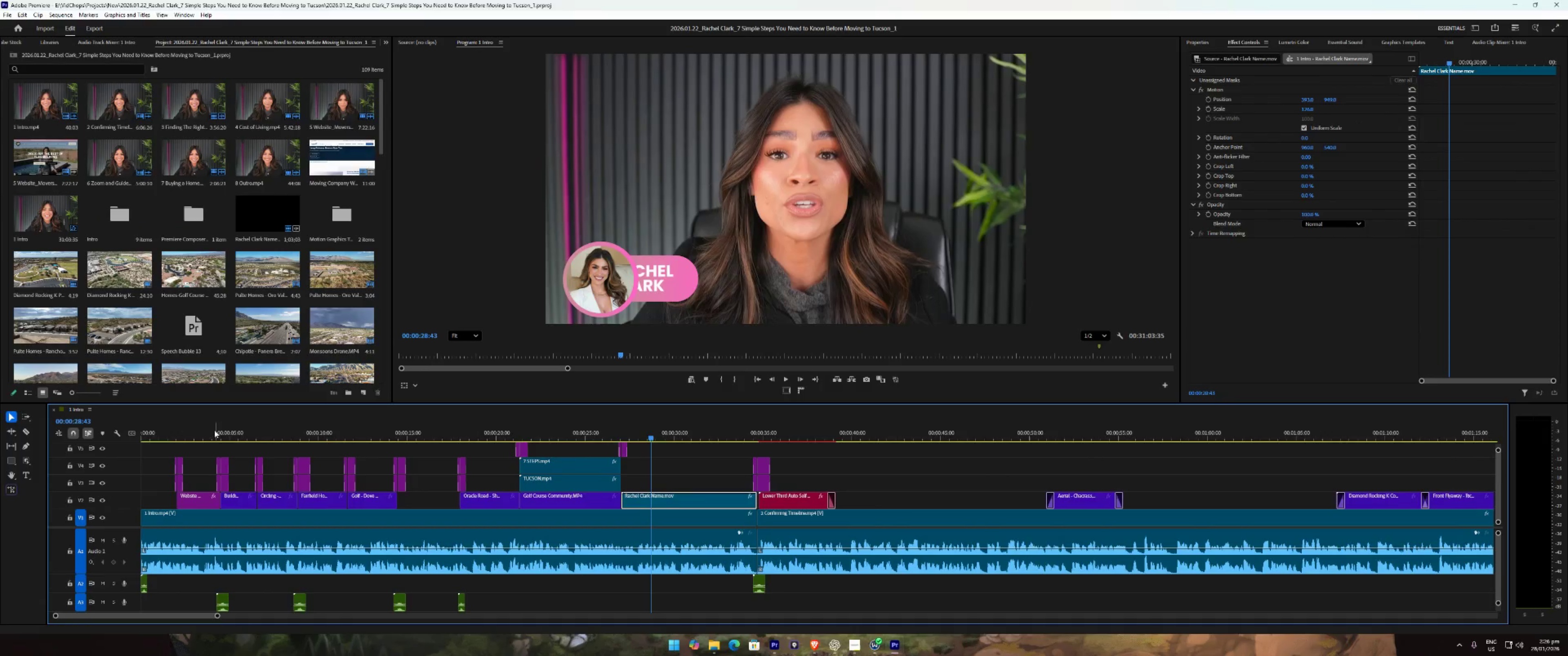 
key(Control+C)
 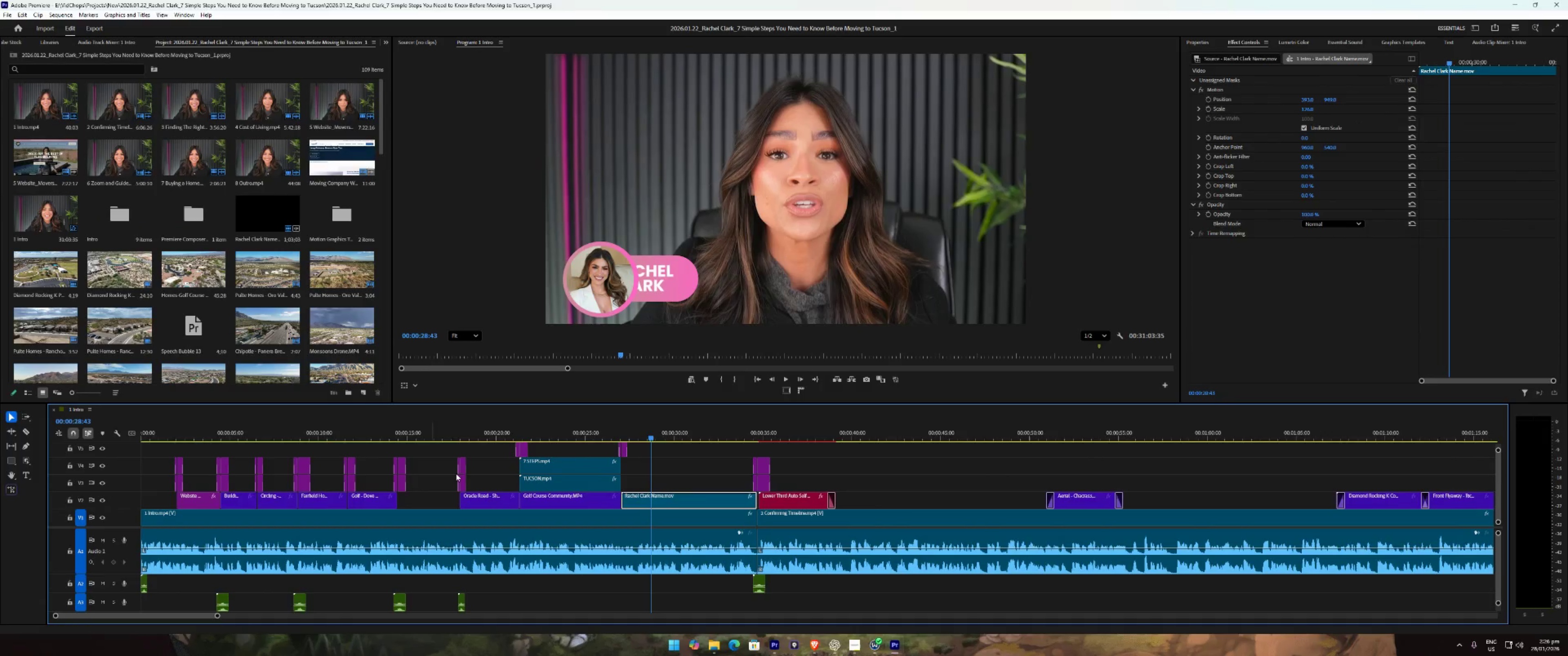 
key(Alt+AltLeft)
 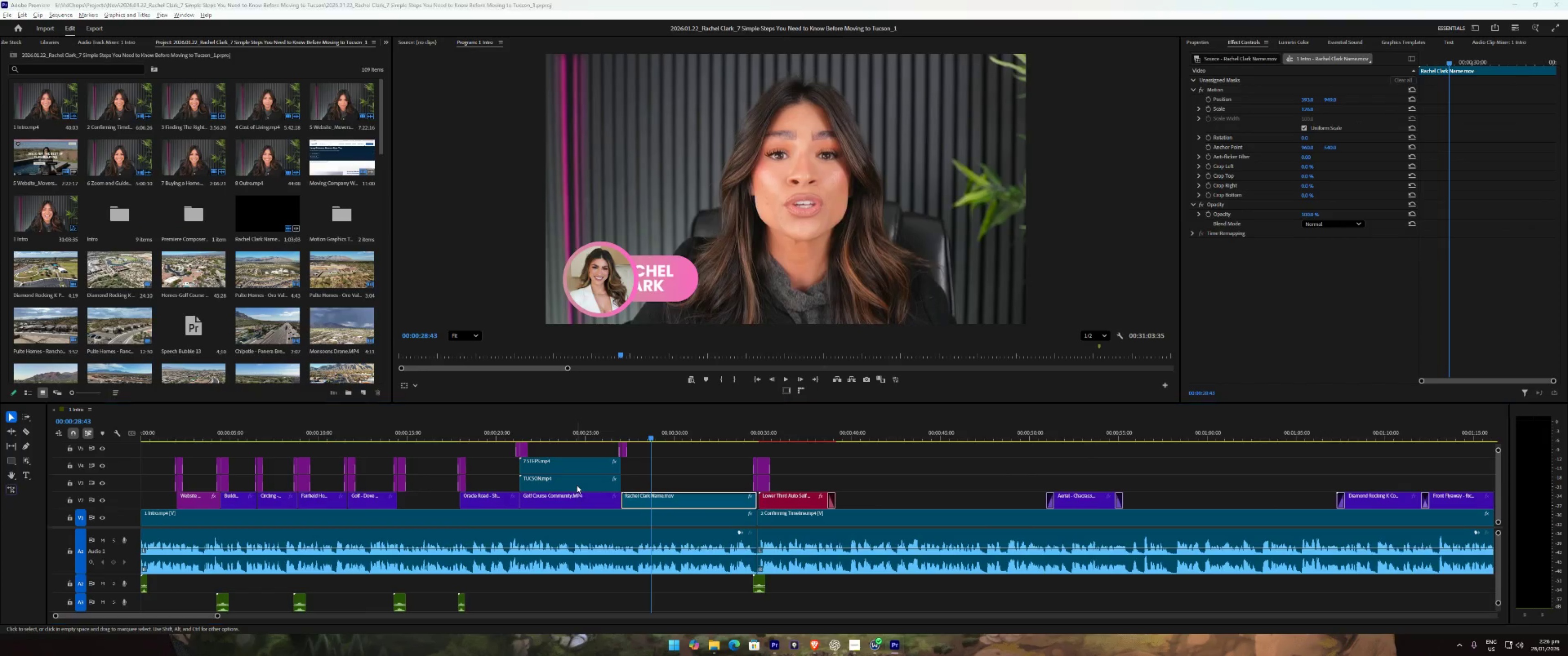 
key(Alt+Tab)
 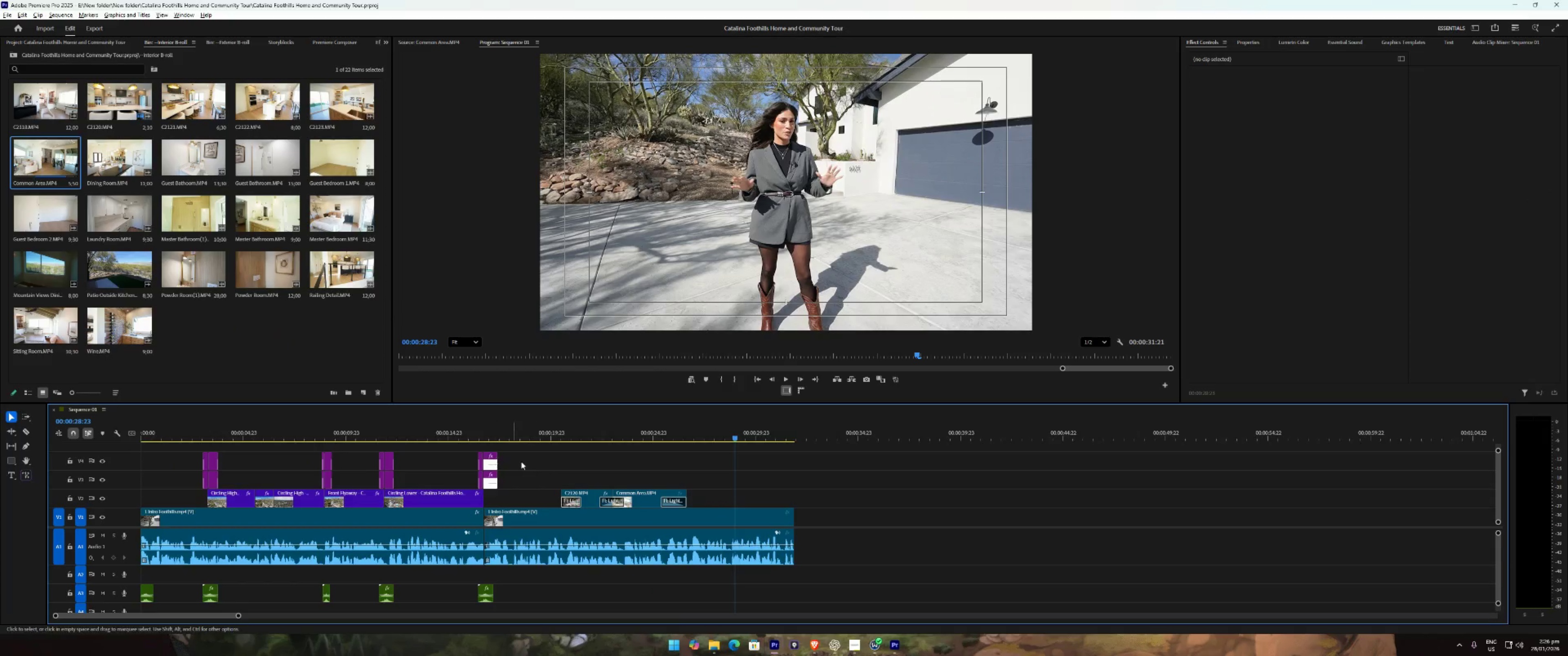 
key(Control+ControlLeft)
 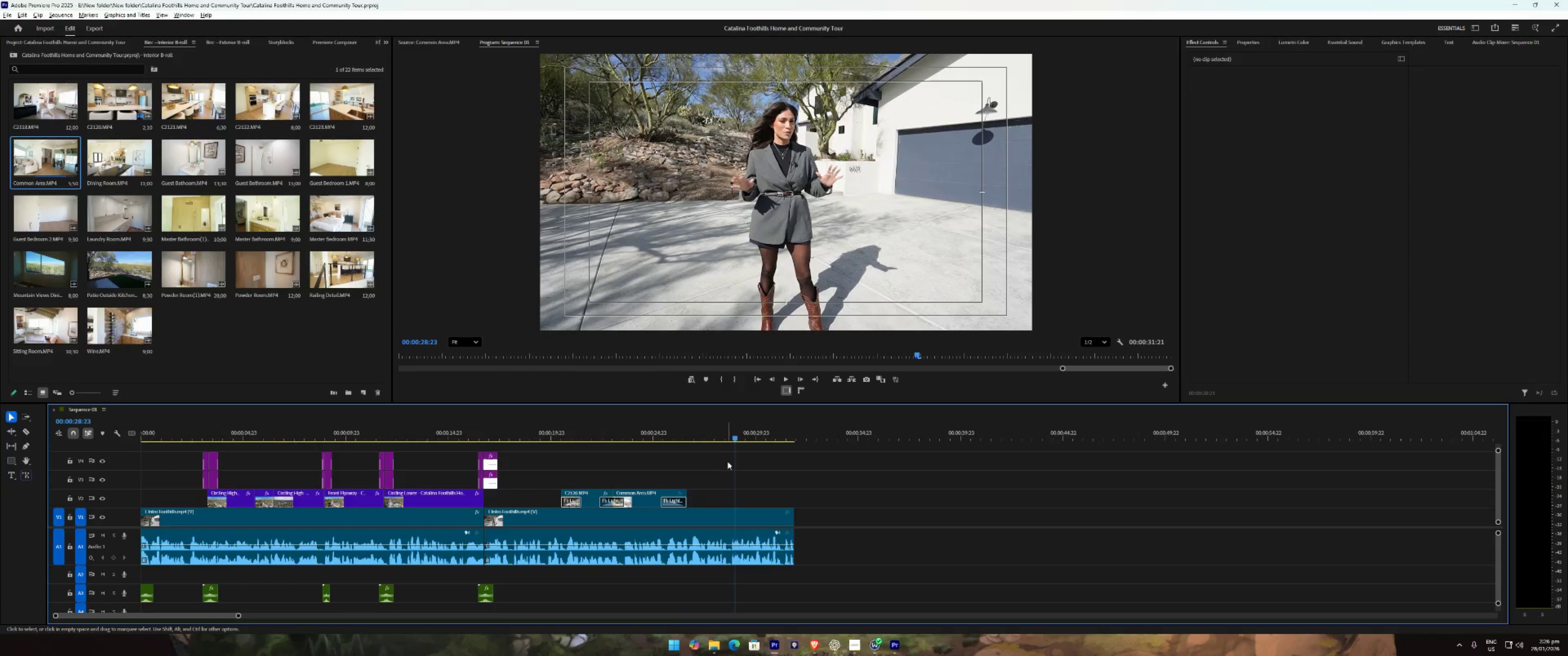 
key(Control+V)
 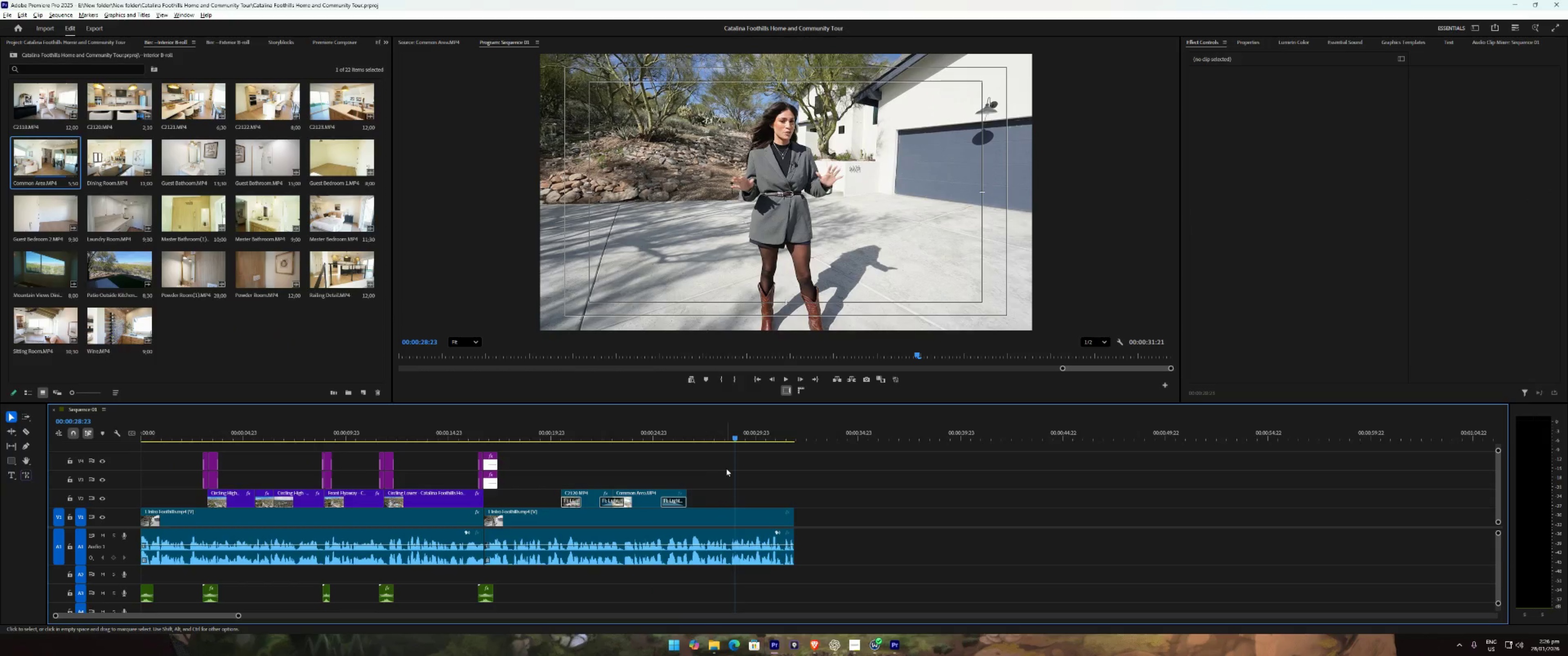 
double_click([785, 479])
 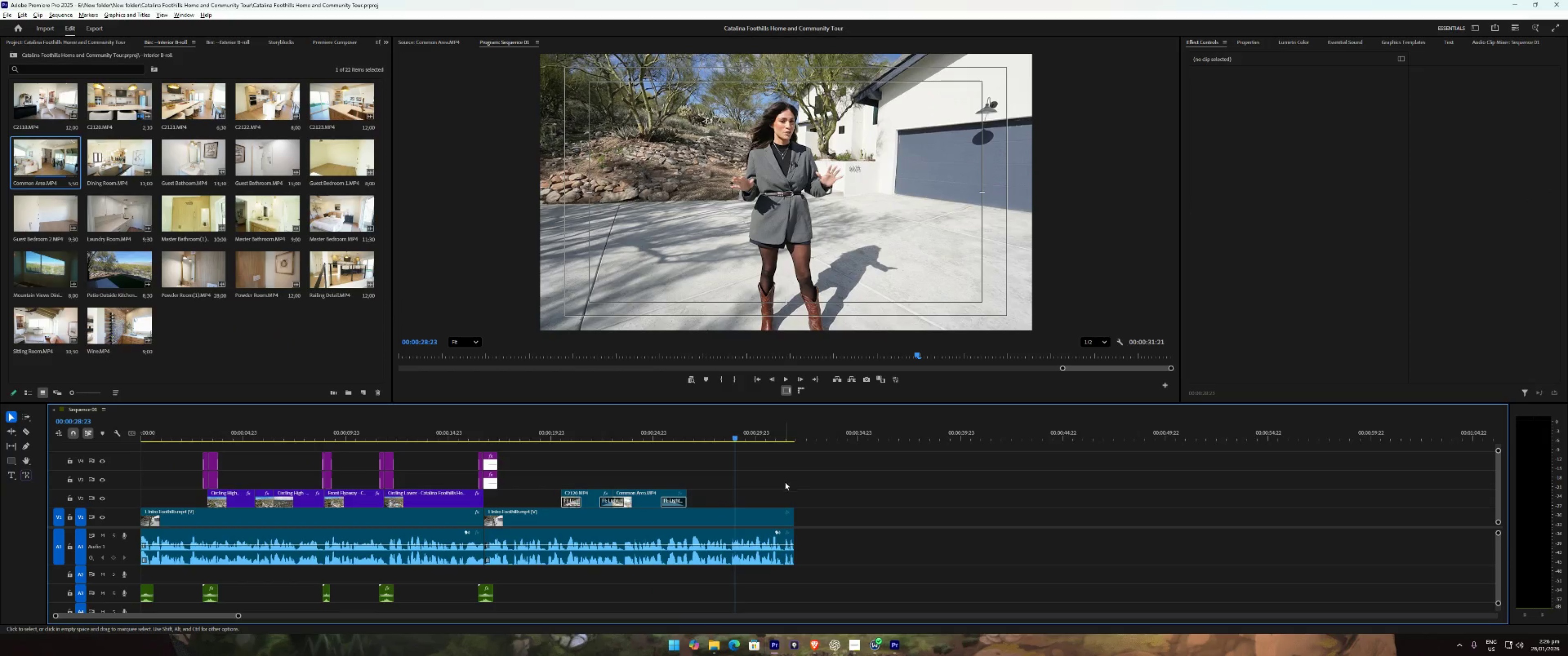 
key(Control+ControlLeft)
 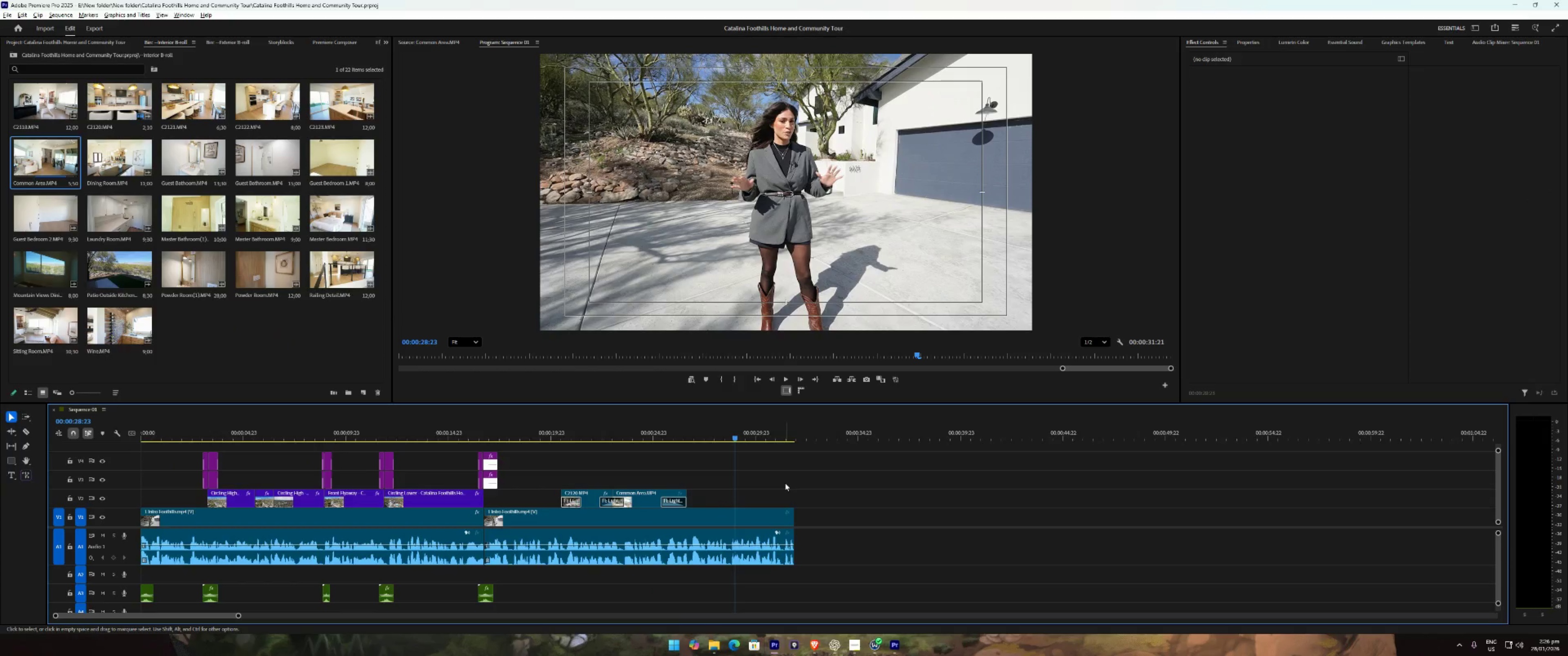 
key(Control+V)
 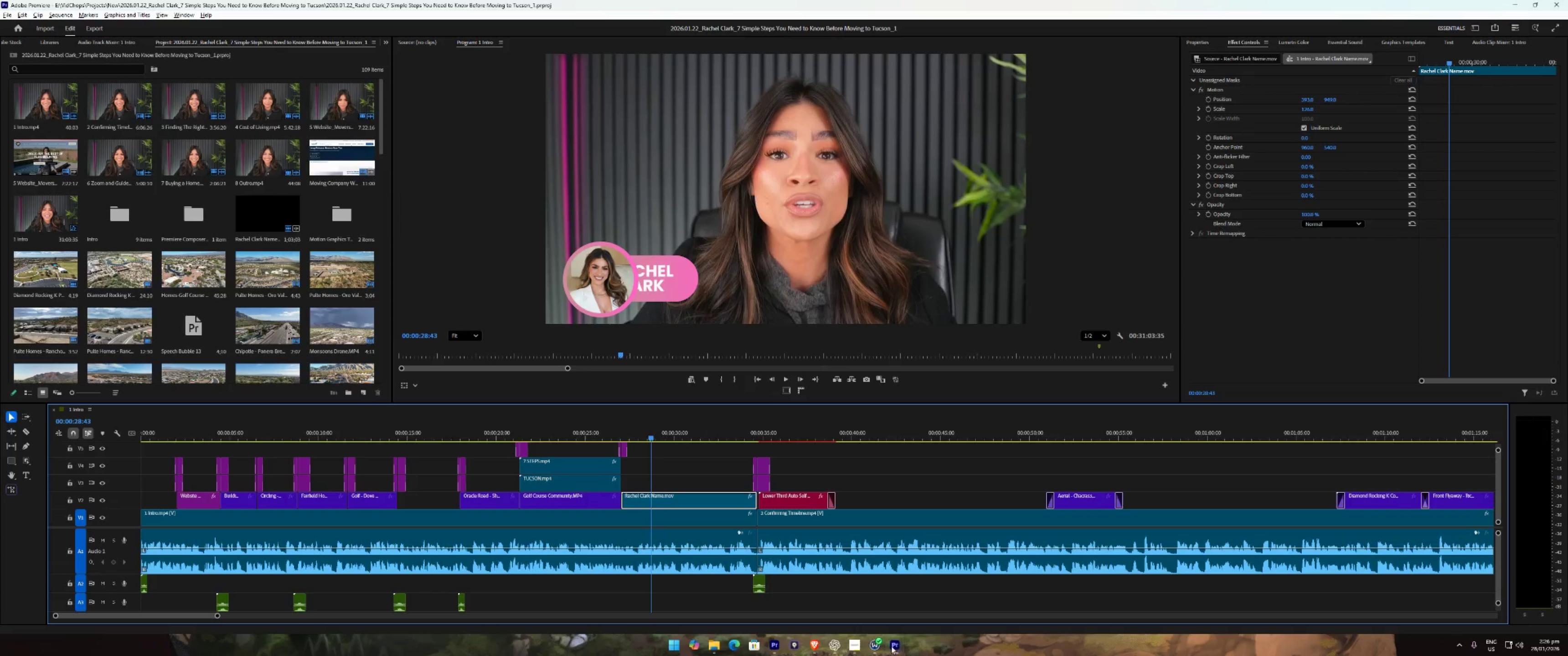 
left_click([775, 649])
 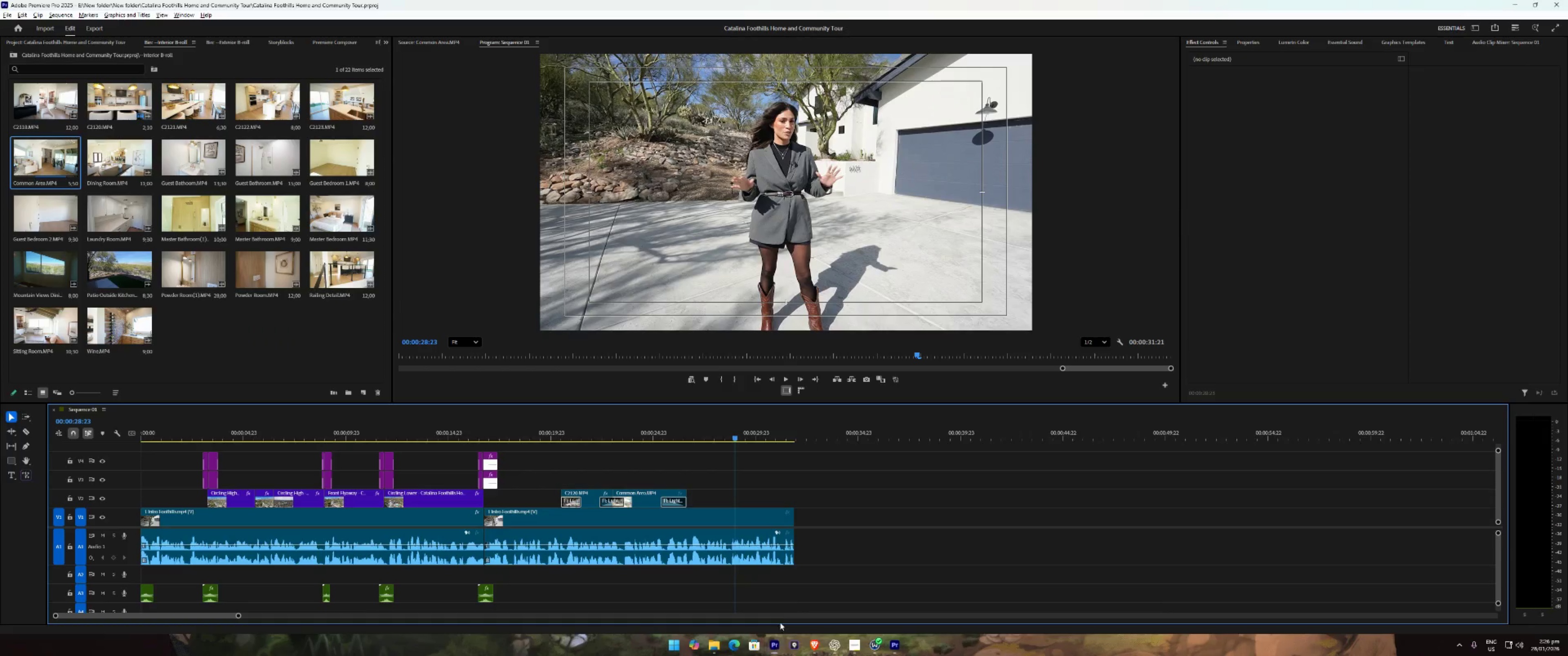 
key(Control+ControlLeft)
 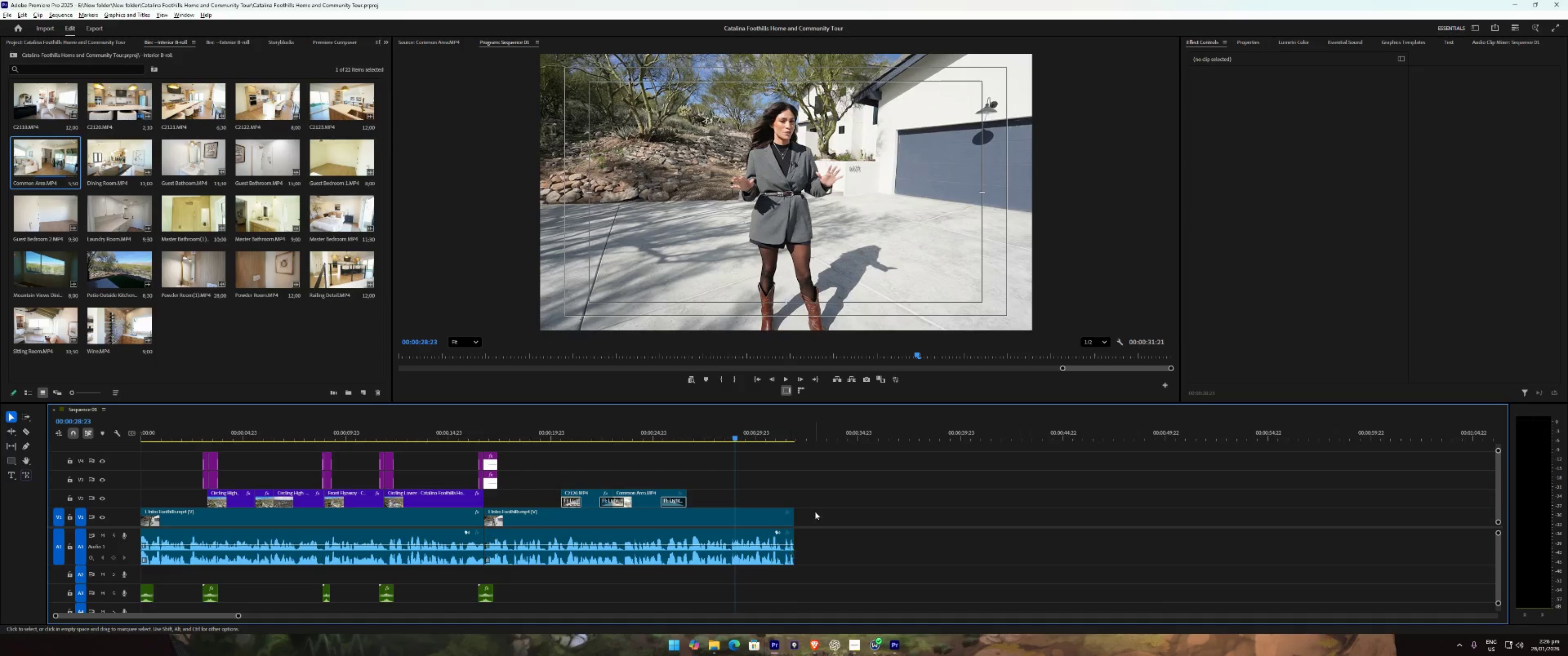 
key(Control+S)
 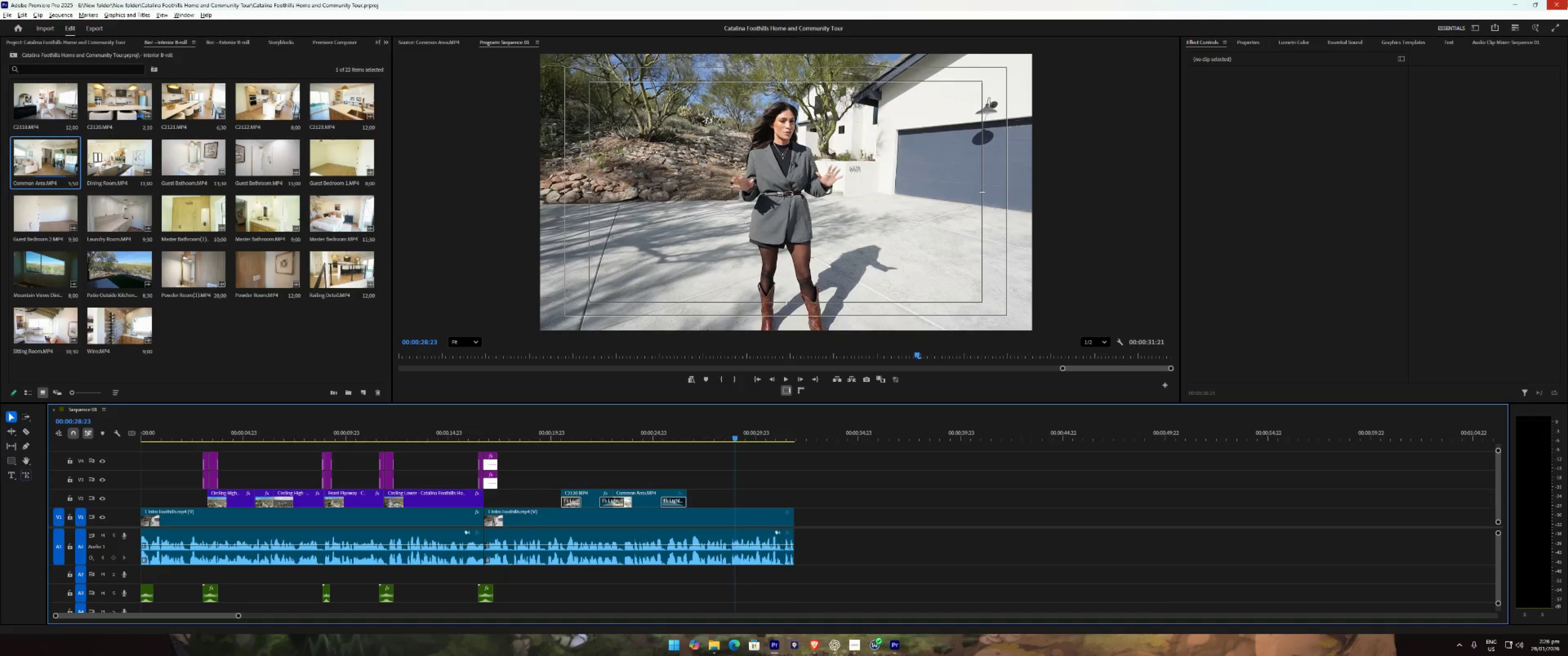 
left_click([1568, 0])
 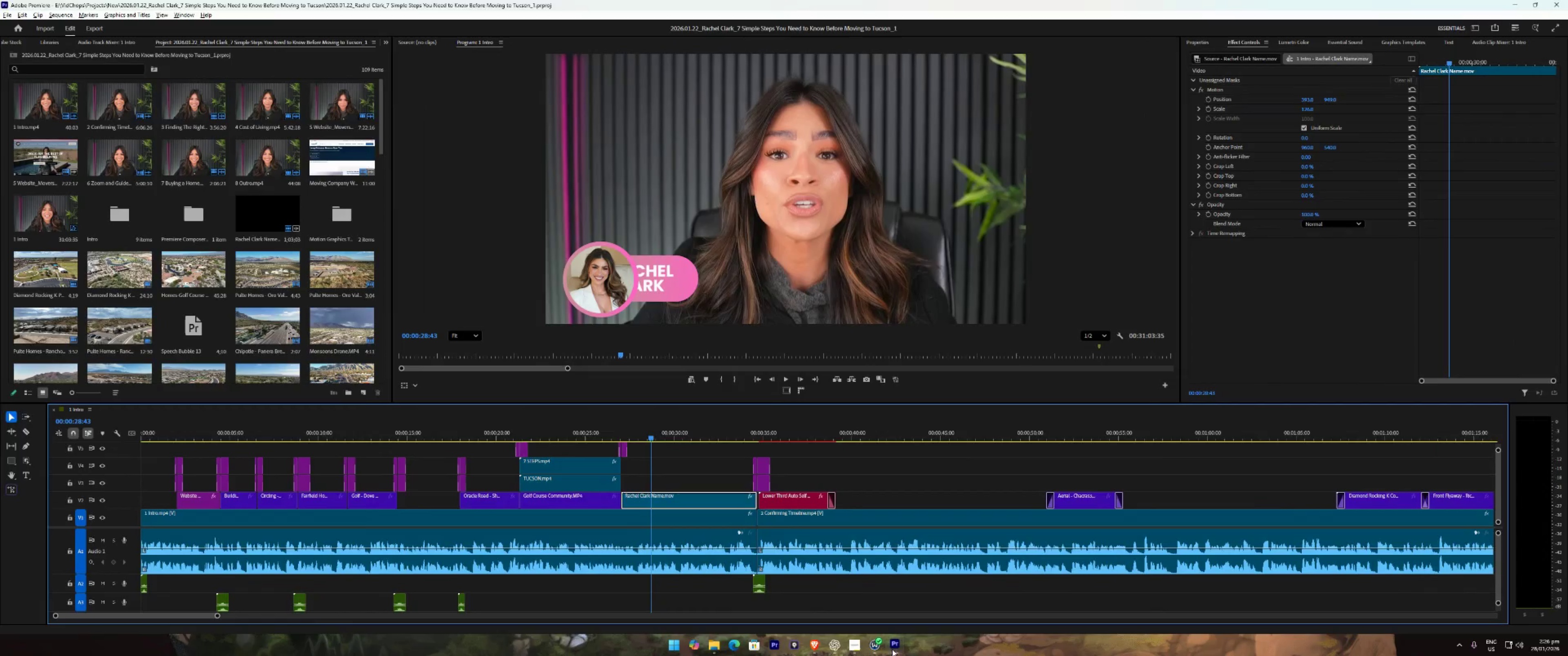 
left_click([1512, 4])
 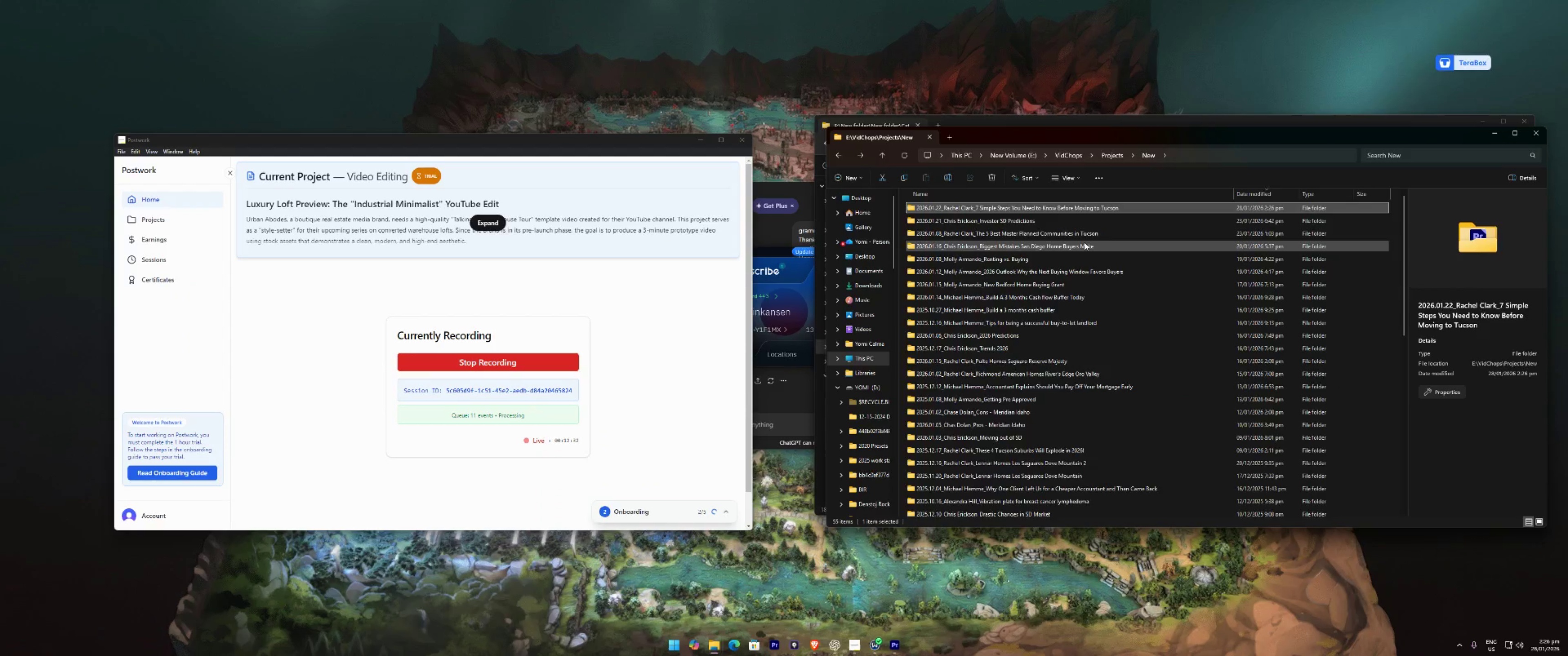 
left_click([954, 157])
 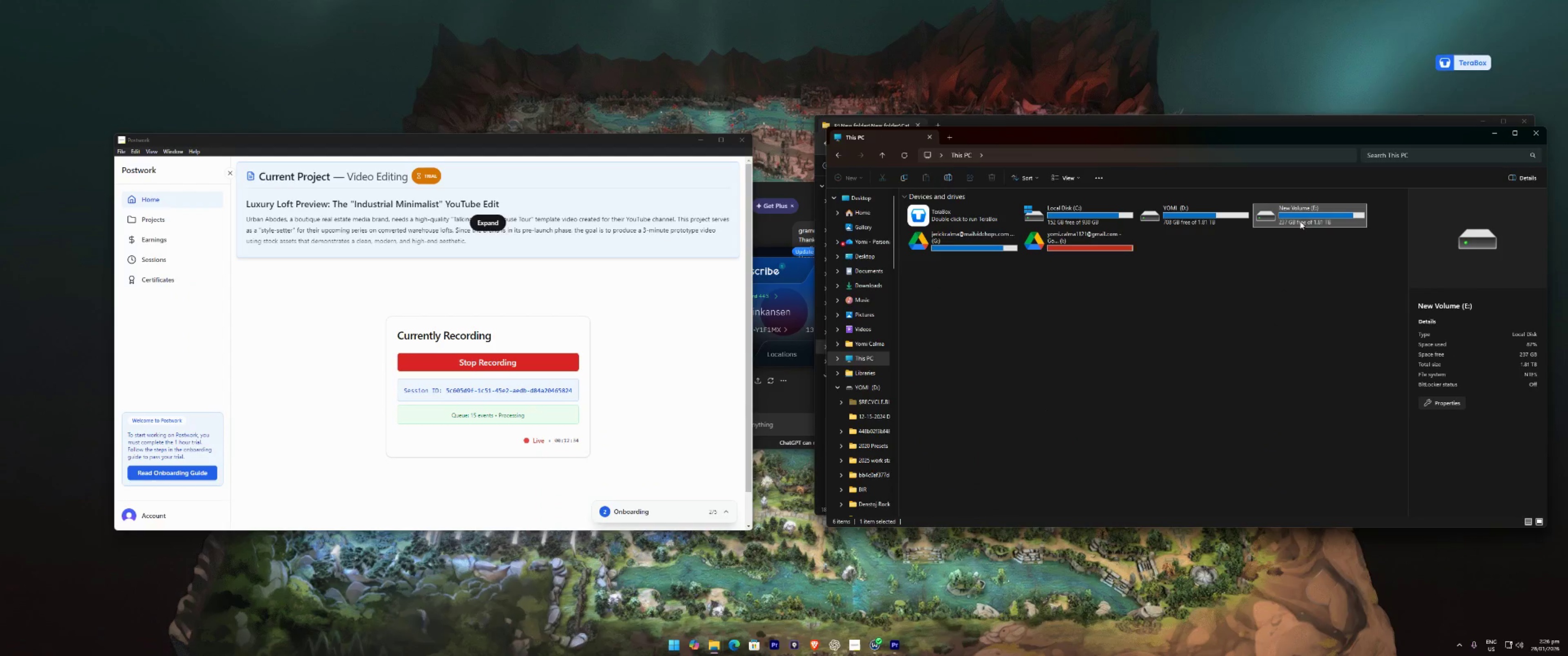 
double_click([1300, 221])
 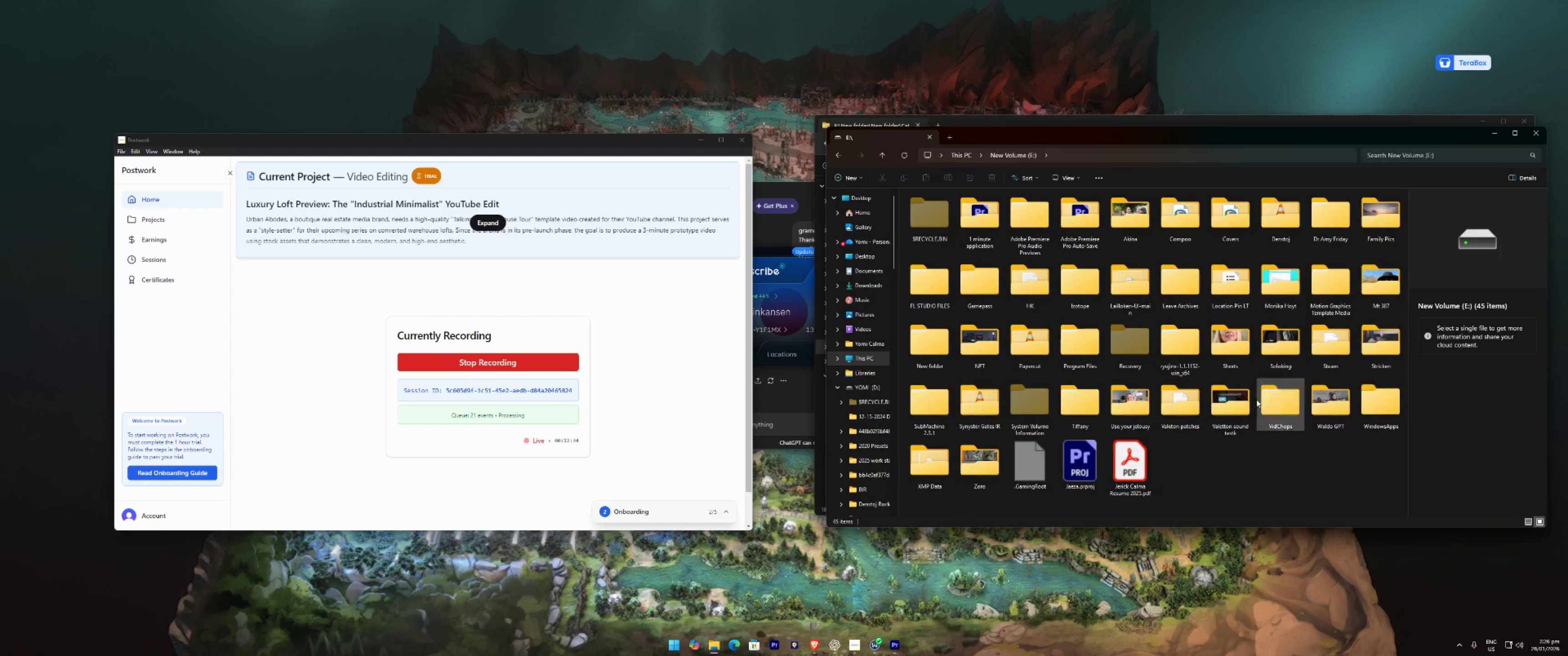 
left_click([1243, 478])
 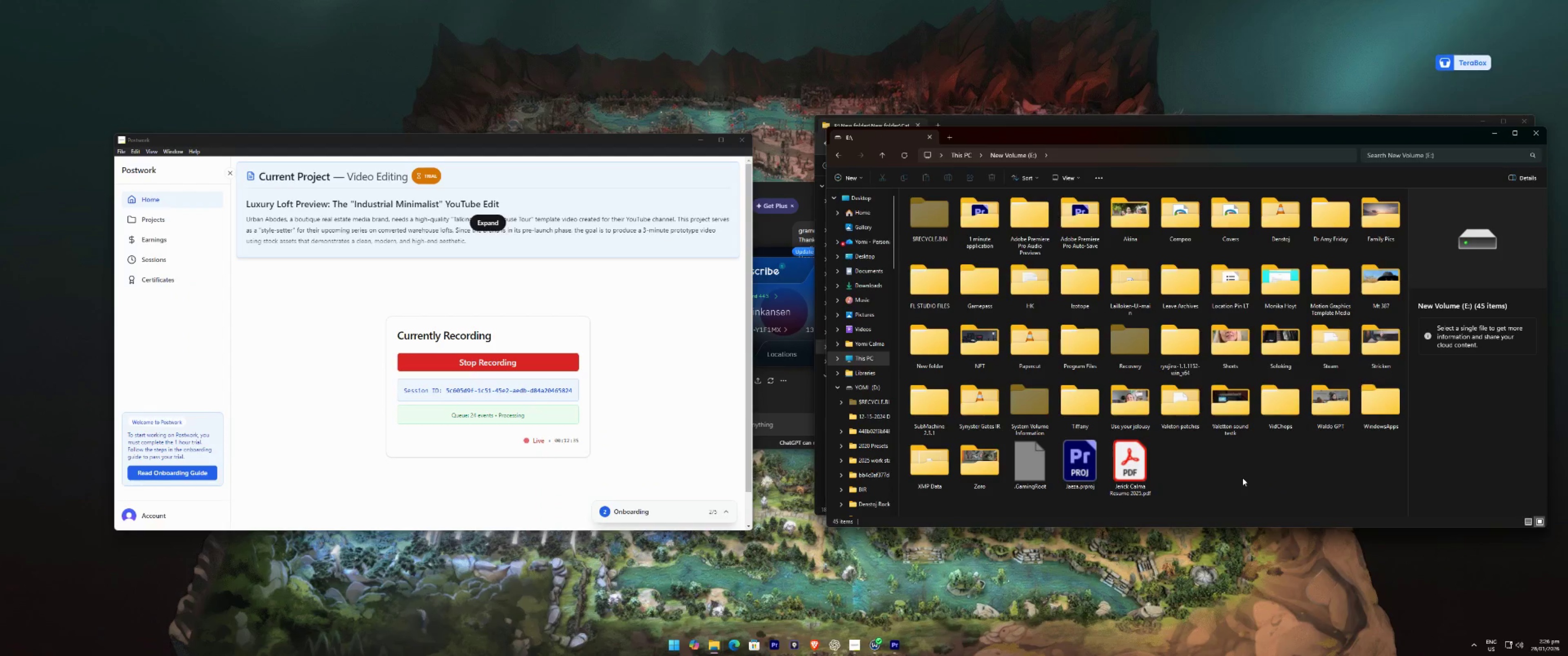 
key(N)
 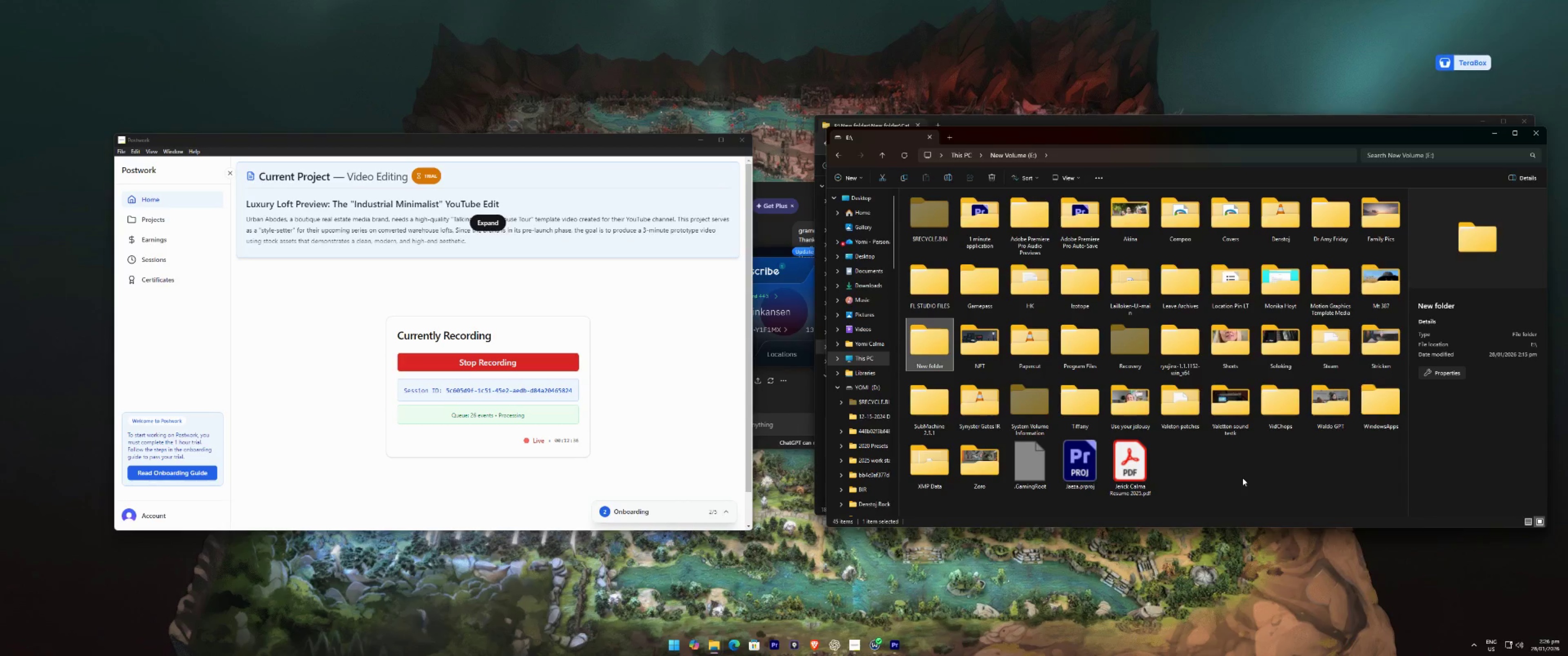 
key(Enter)
 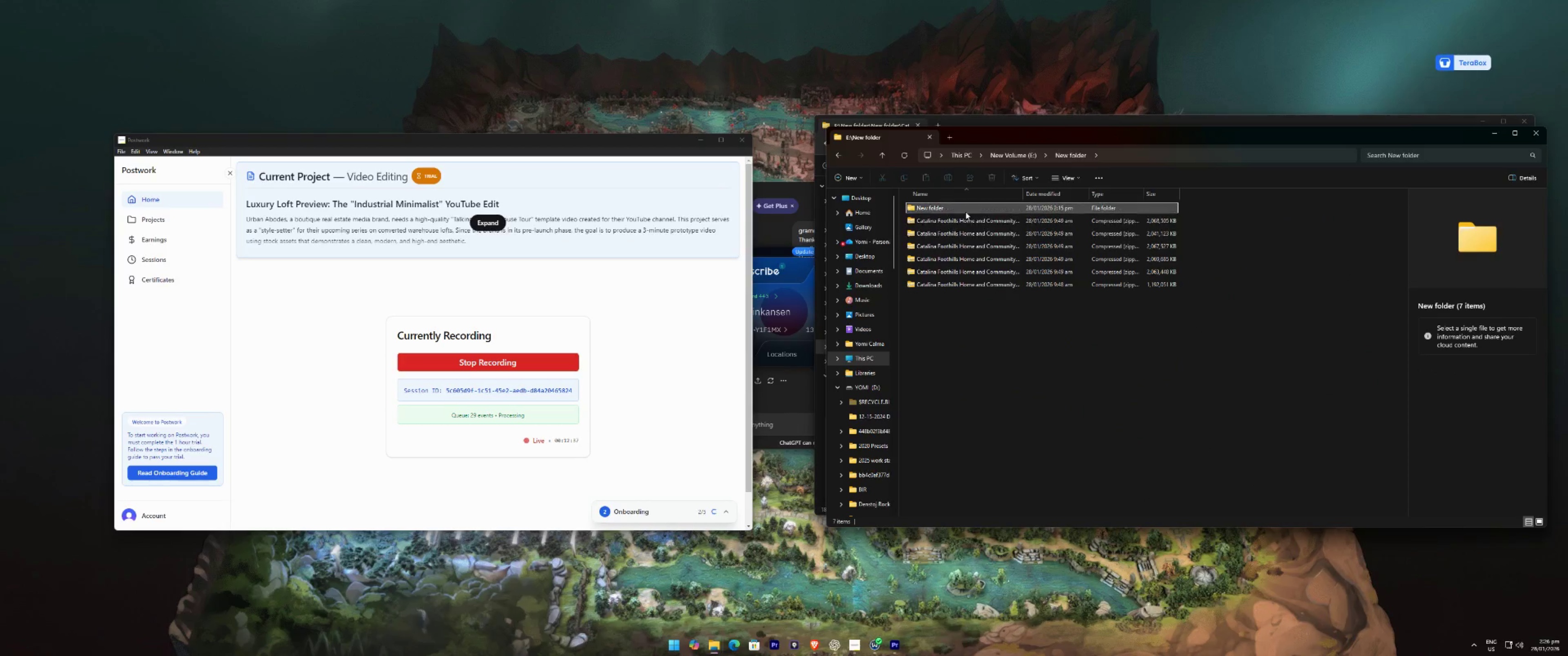 
double_click([964, 210])
 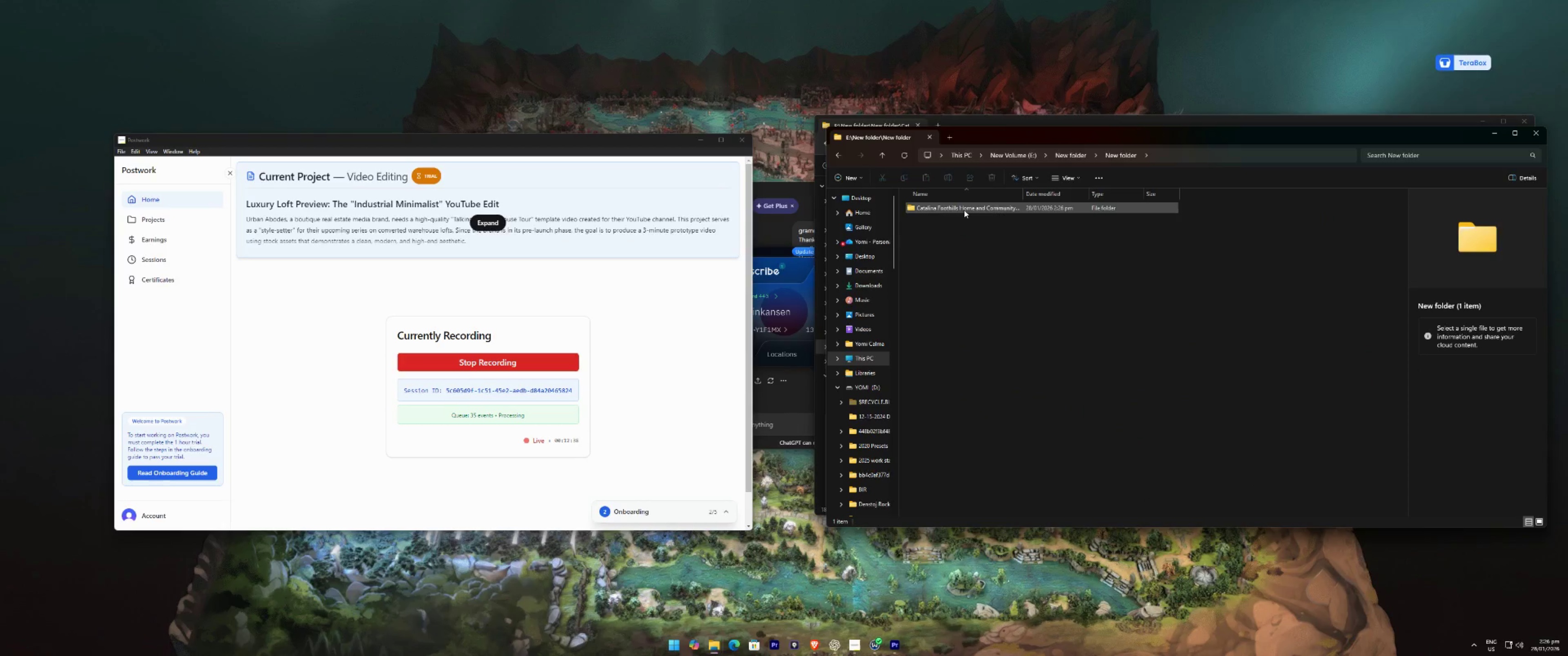 
double_click([964, 210])
 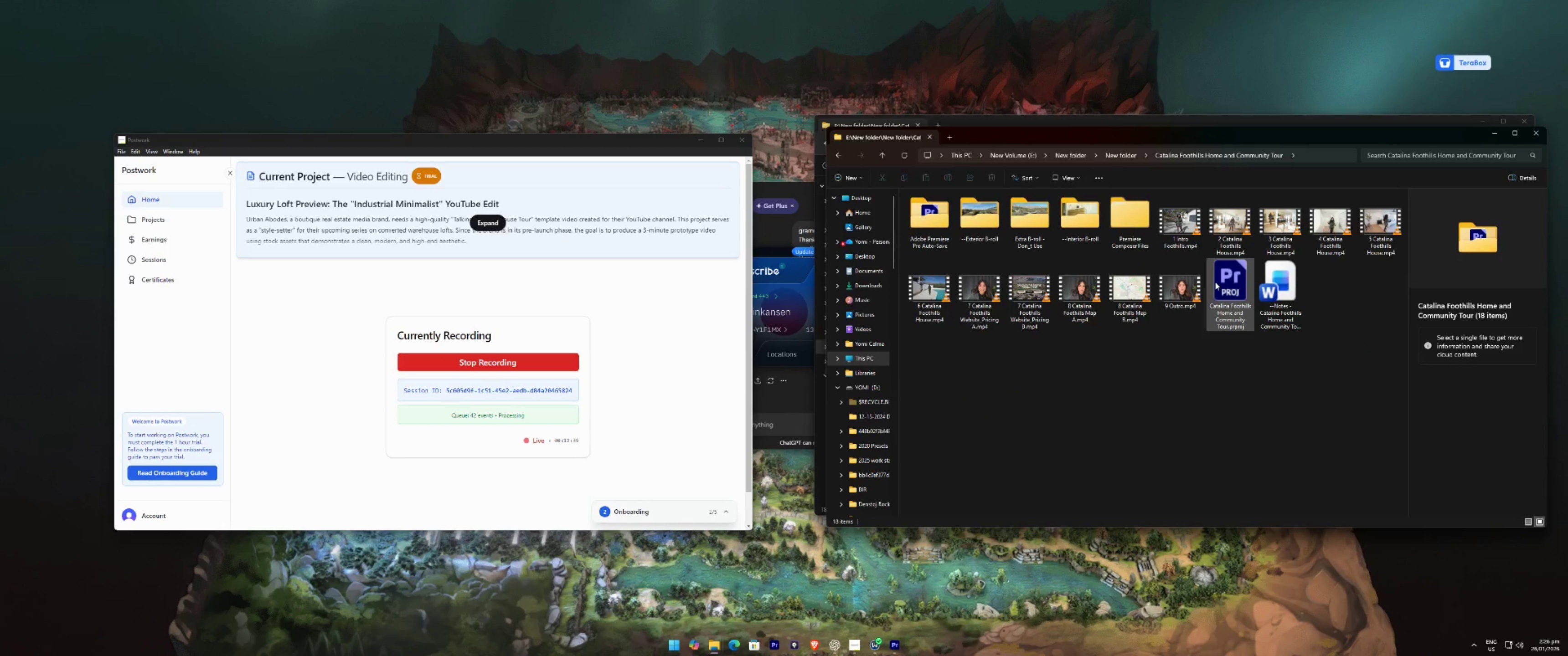 
double_click([1215, 282])
 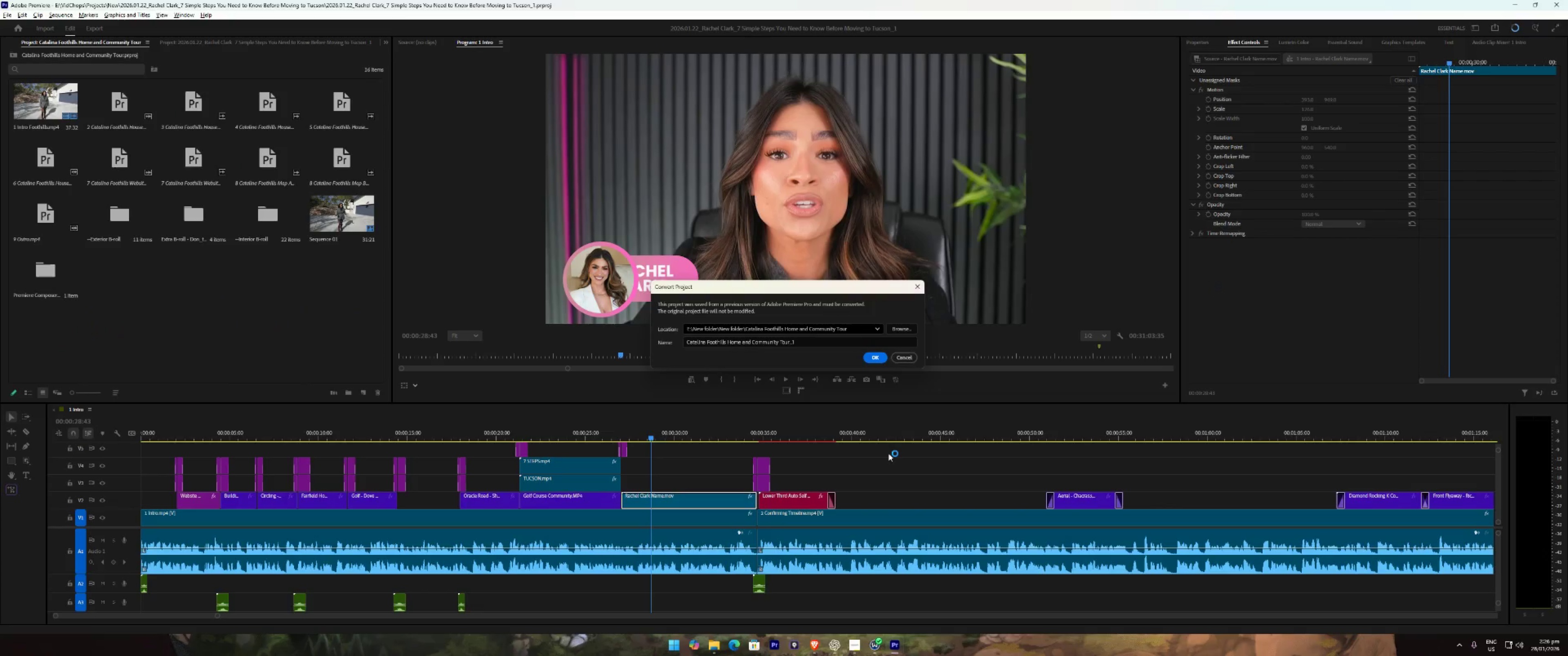 
left_click([874, 355])
 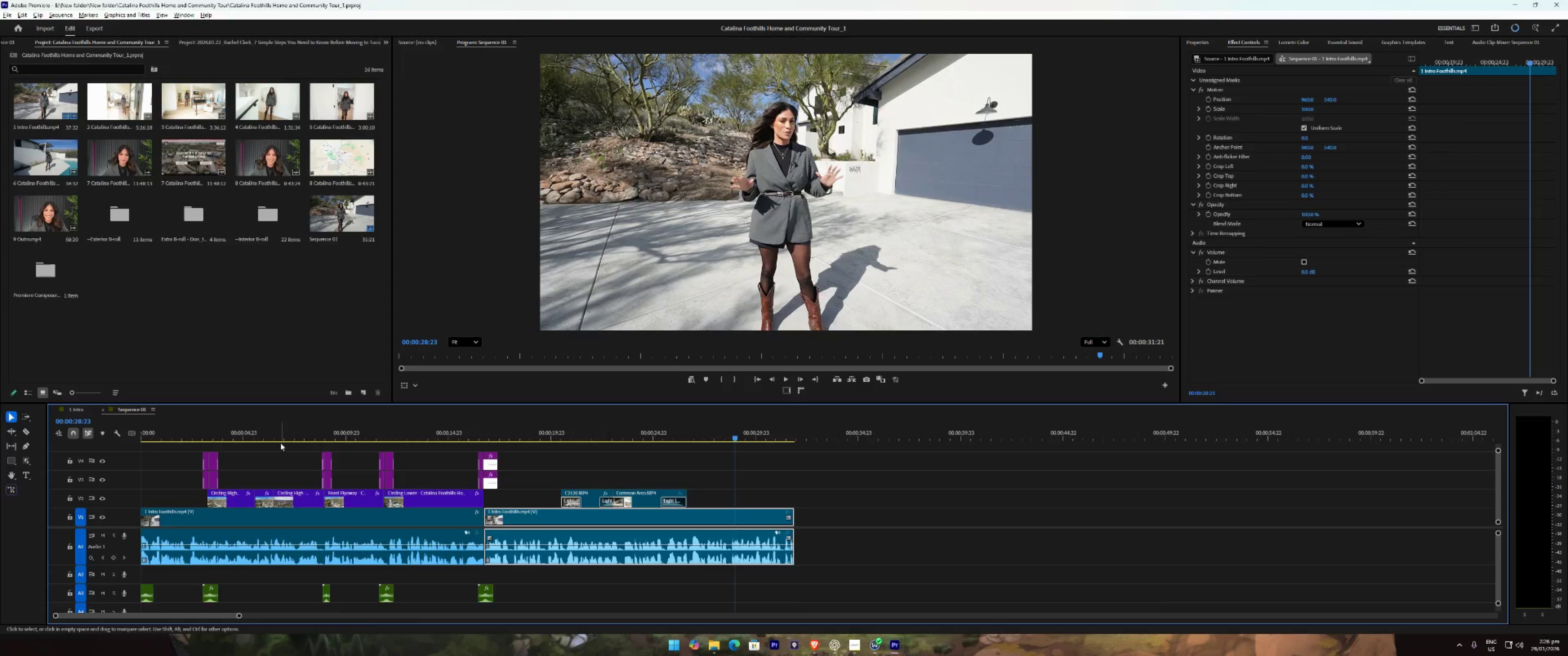 
left_click([78, 408])
 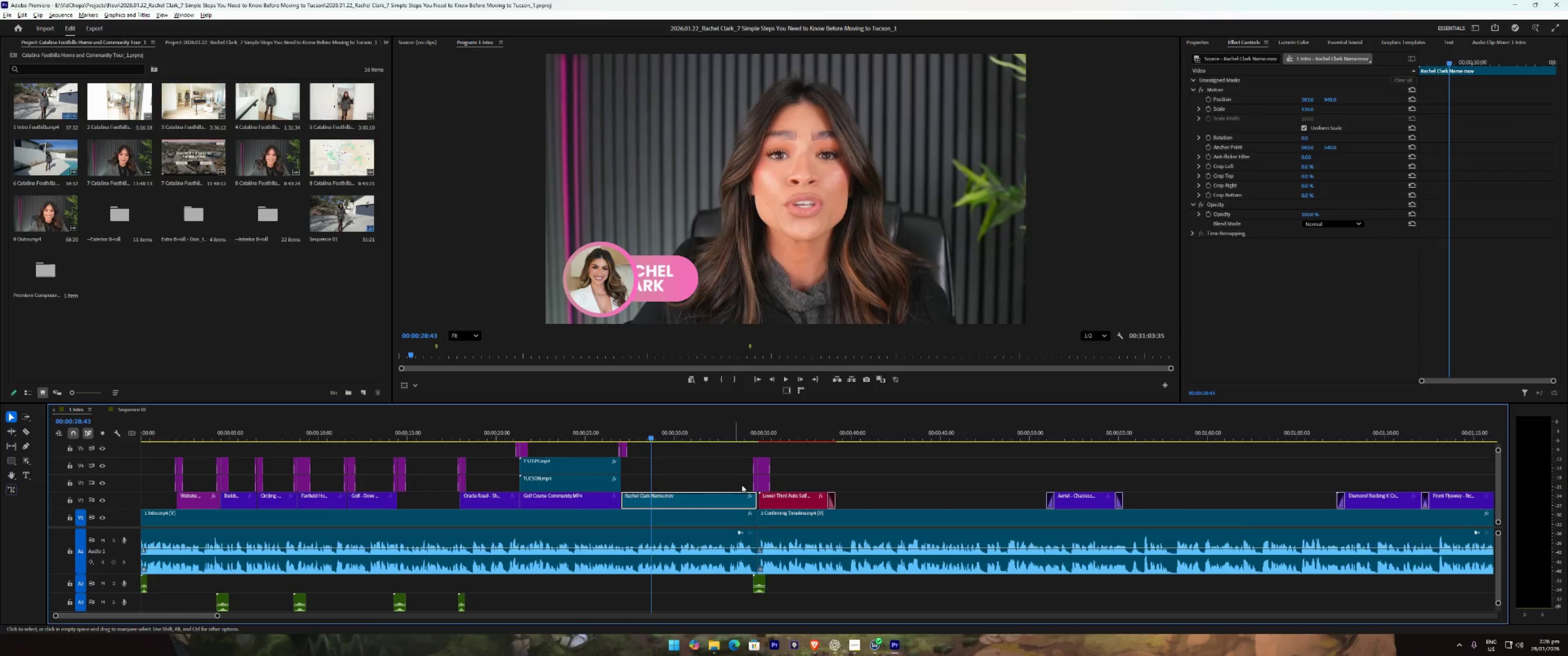 
left_click([696, 495])
 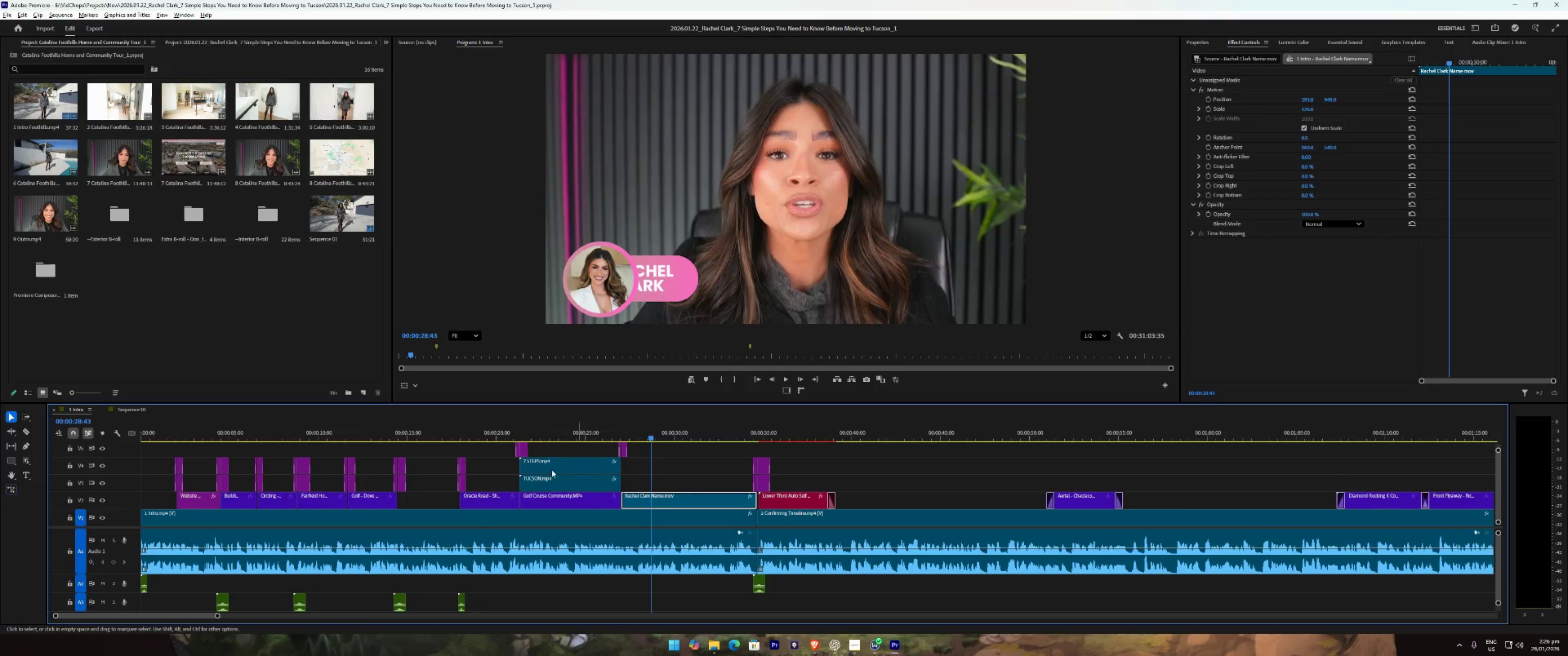 
key(Control+ControlLeft)
 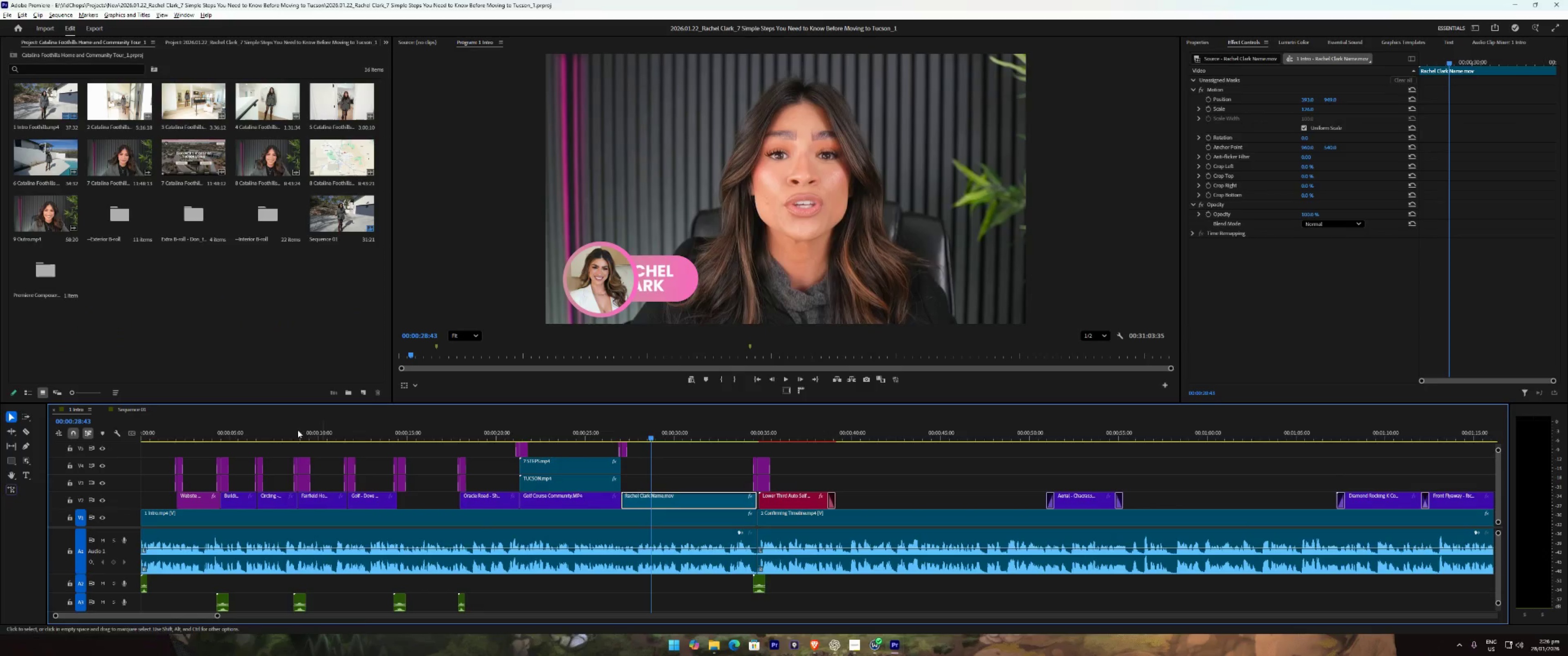 
key(Control+C)
 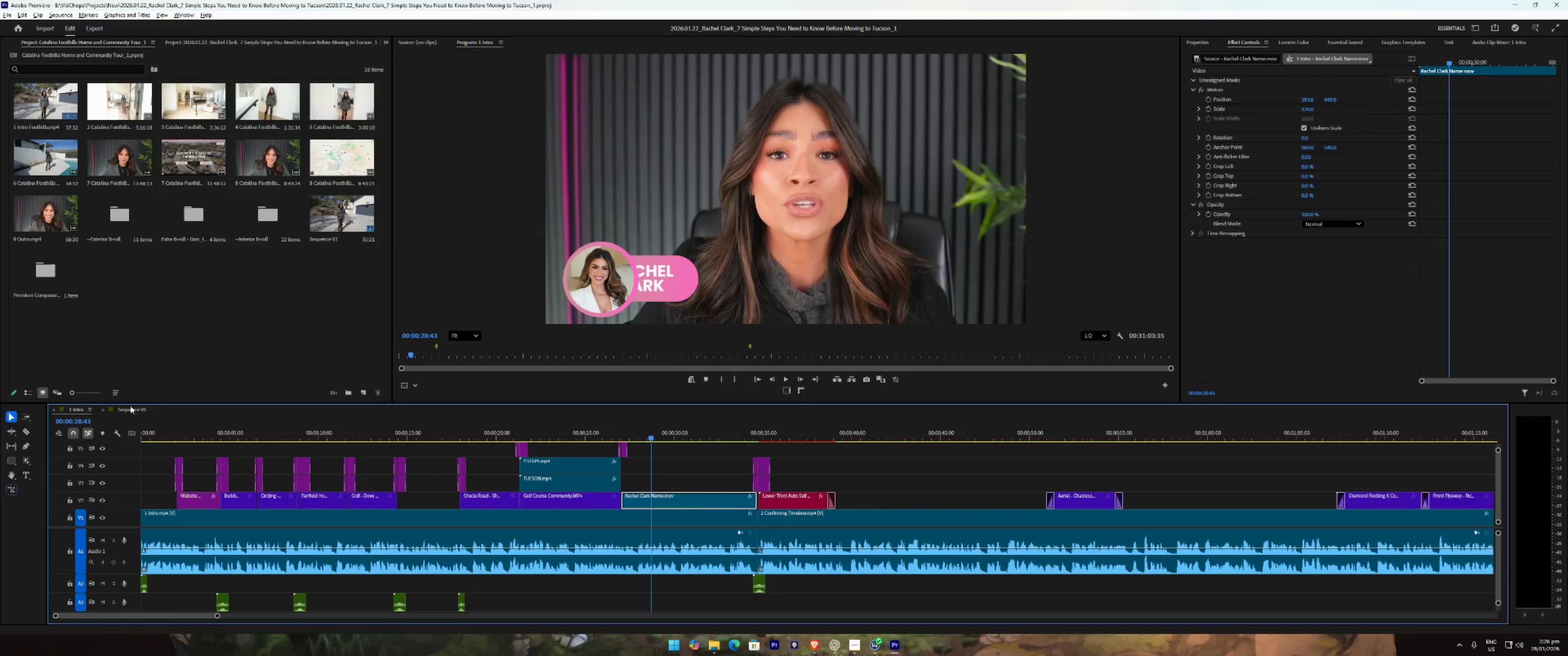 
left_click([130, 405])
 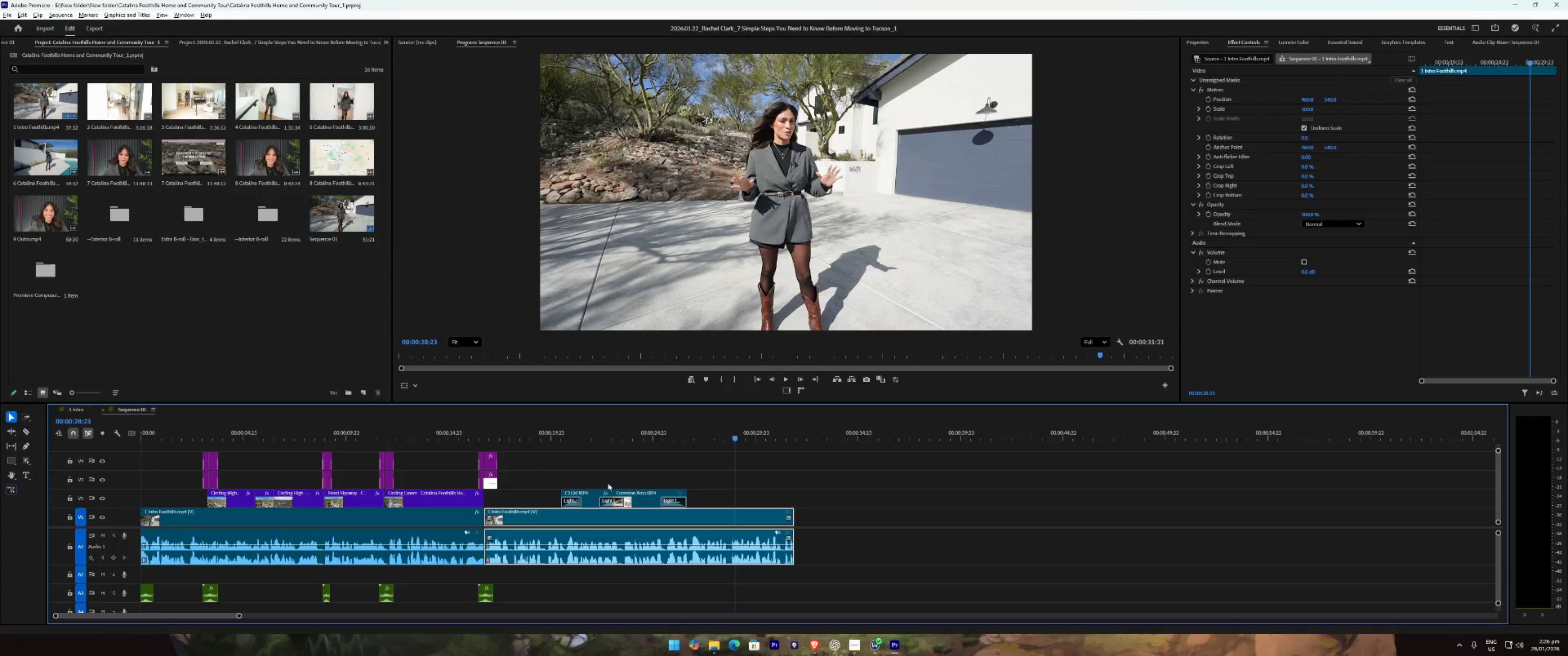 
key(Control+ControlLeft)
 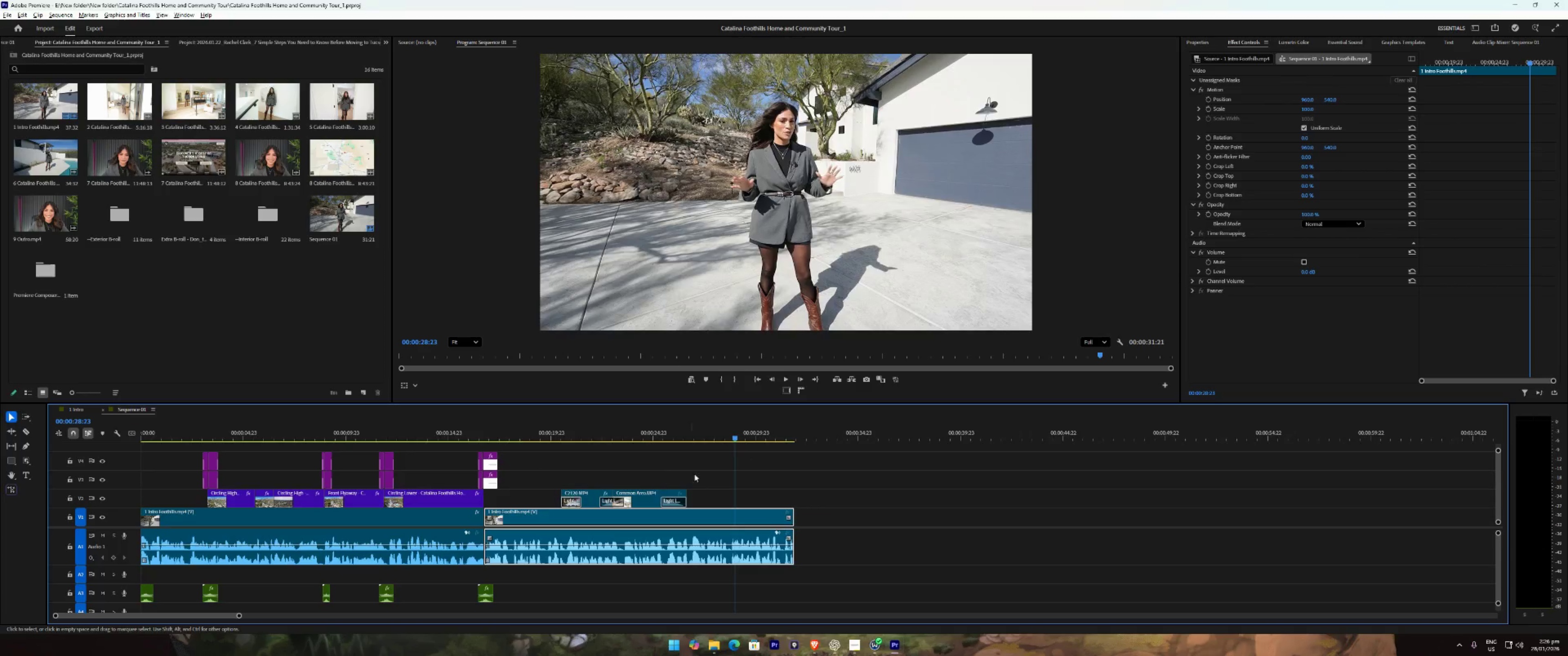 
key(Control+V)
 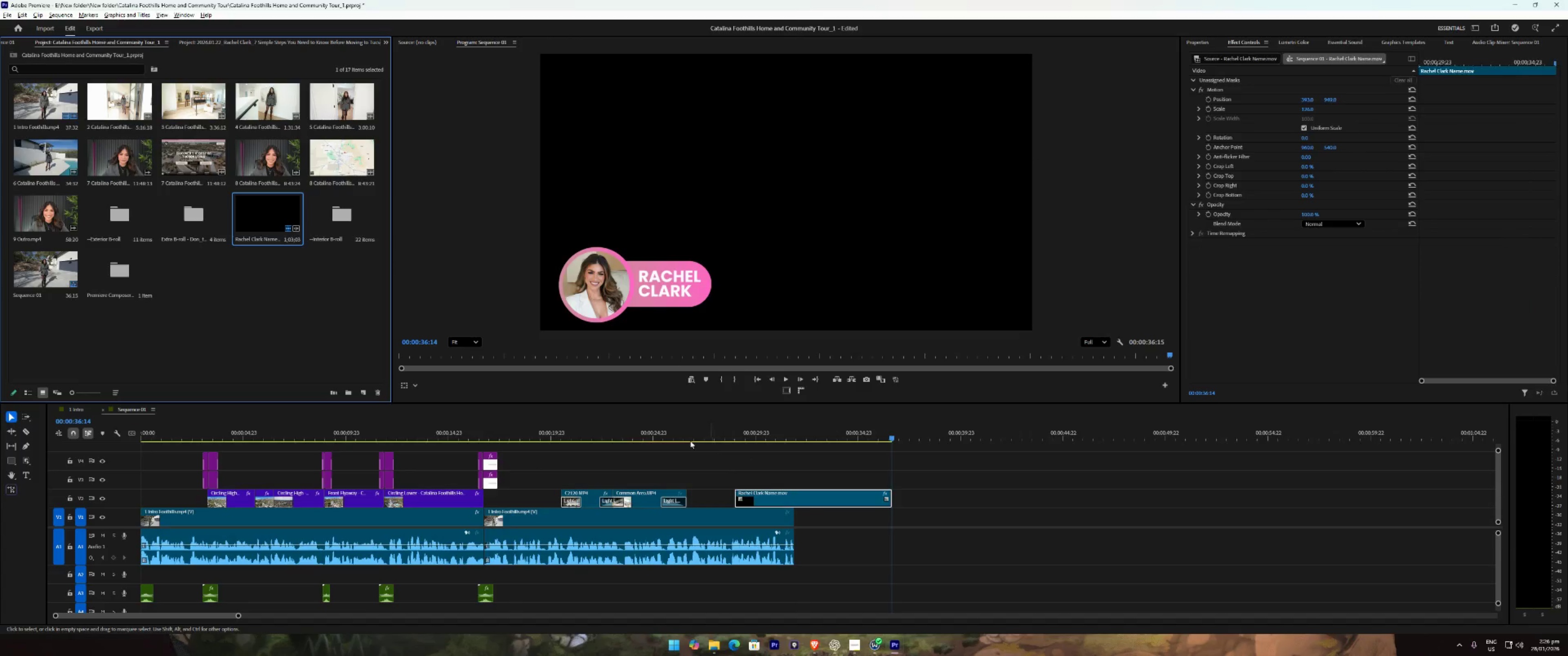 
left_click([655, 430])
 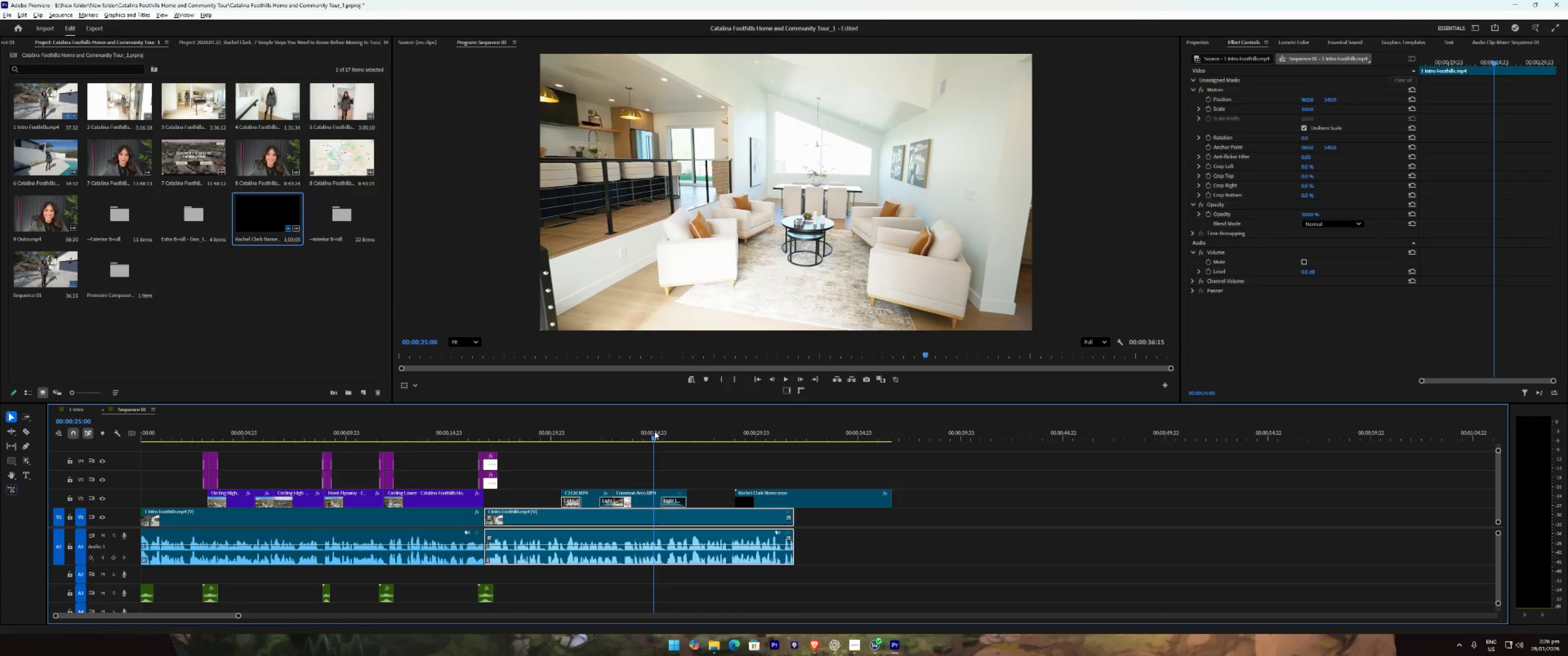 
key(Space)
 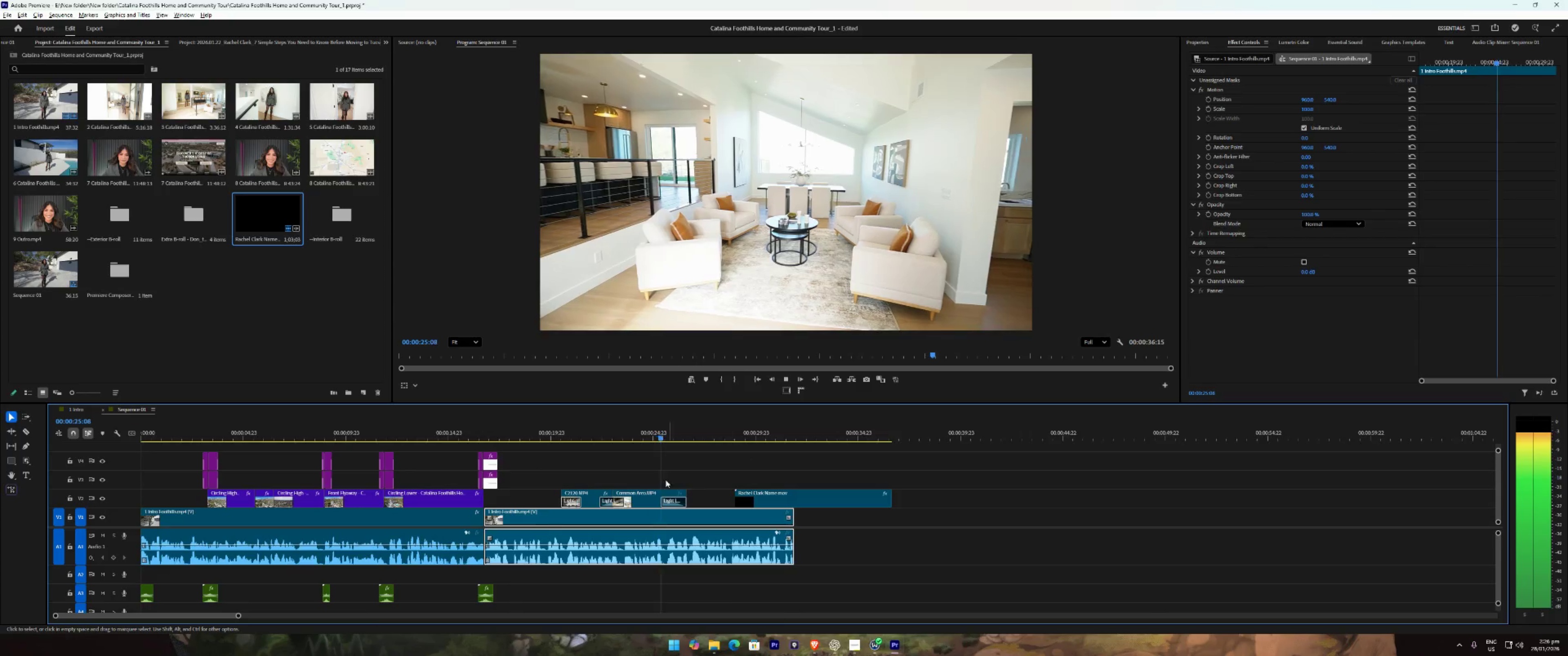 
key(Space)
 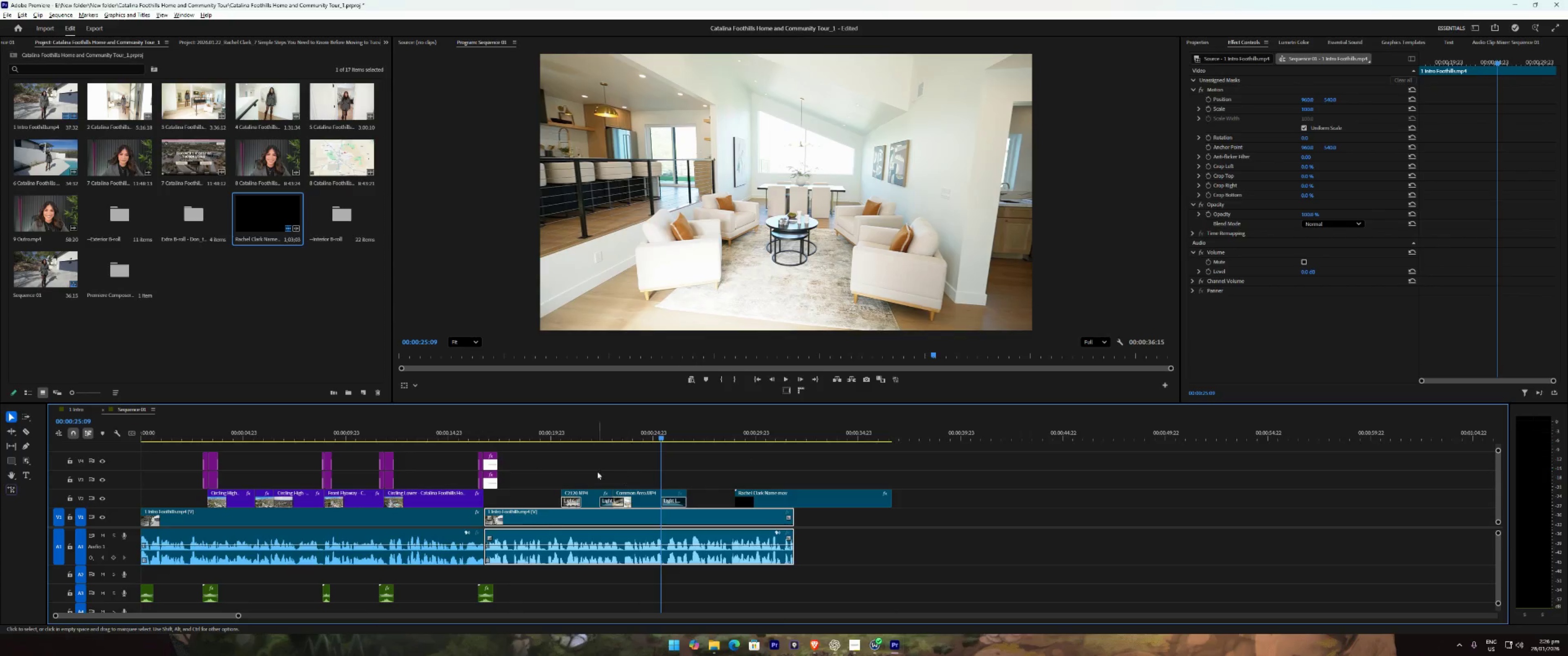 
left_click_drag(start_coordinate=[588, 470], to_coordinate=[644, 496])
 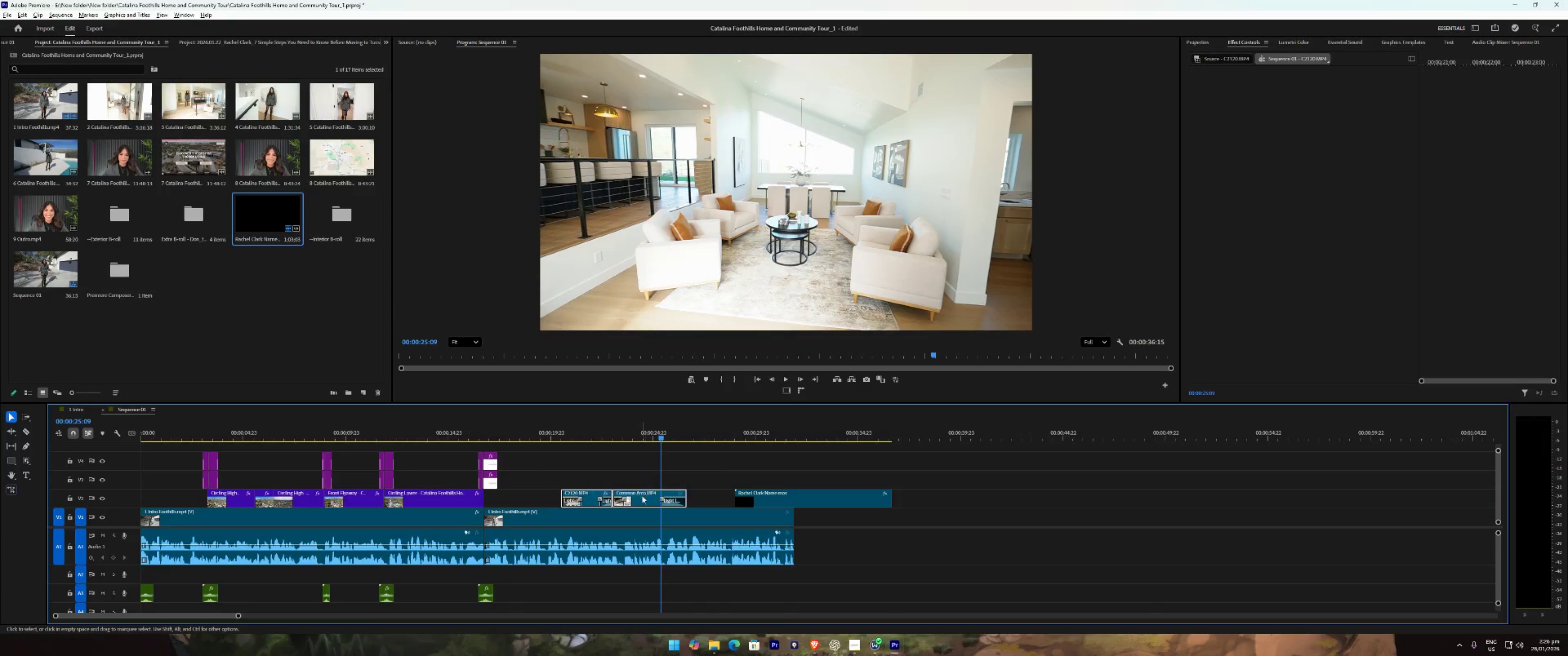 
left_click_drag(start_coordinate=[642, 496], to_coordinate=[640, 469])
 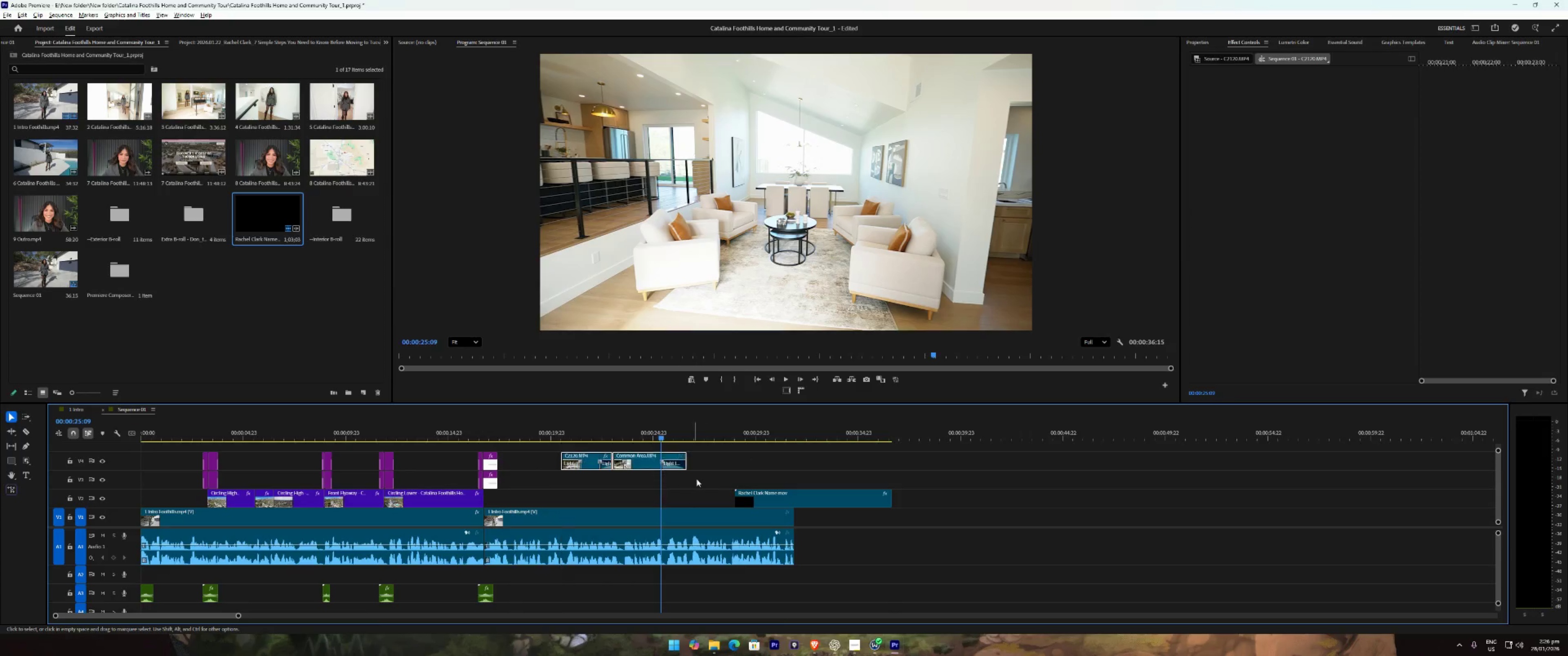 
key(Space)
 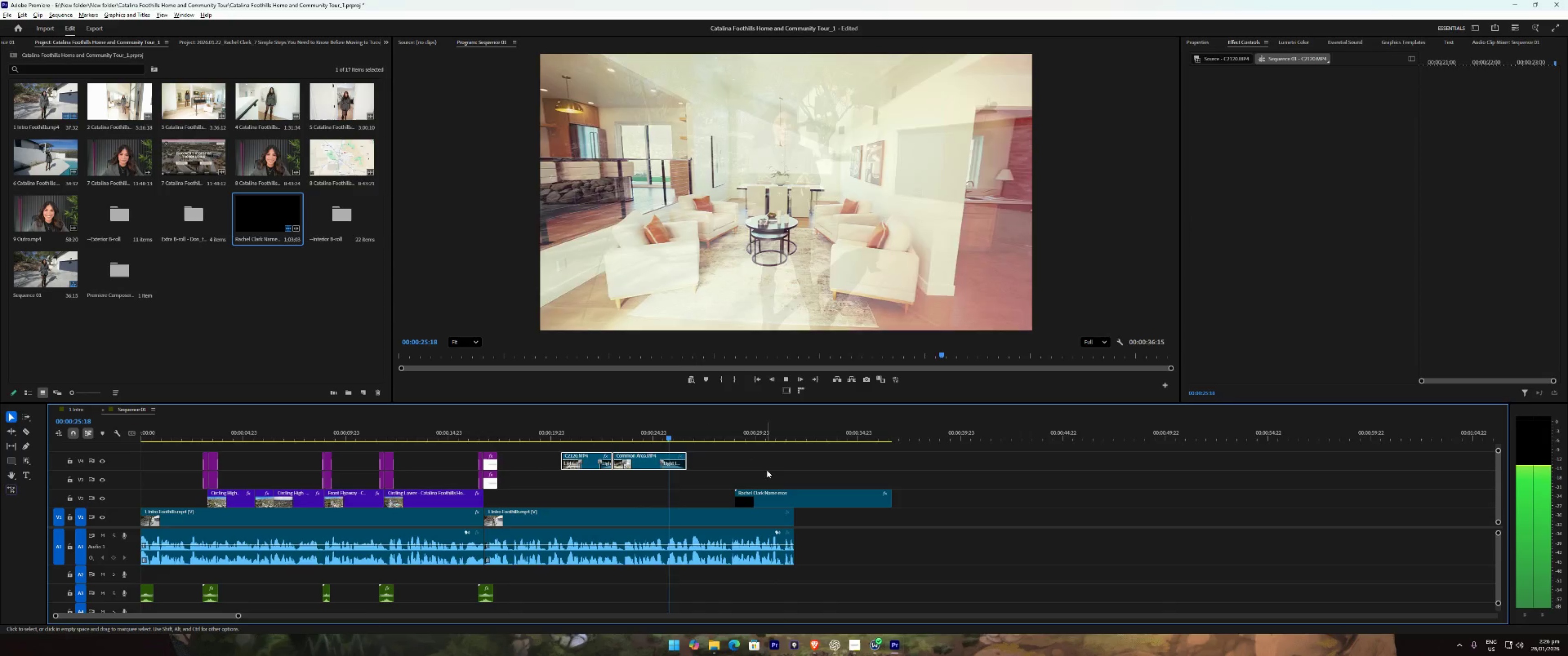 
key(Space)
 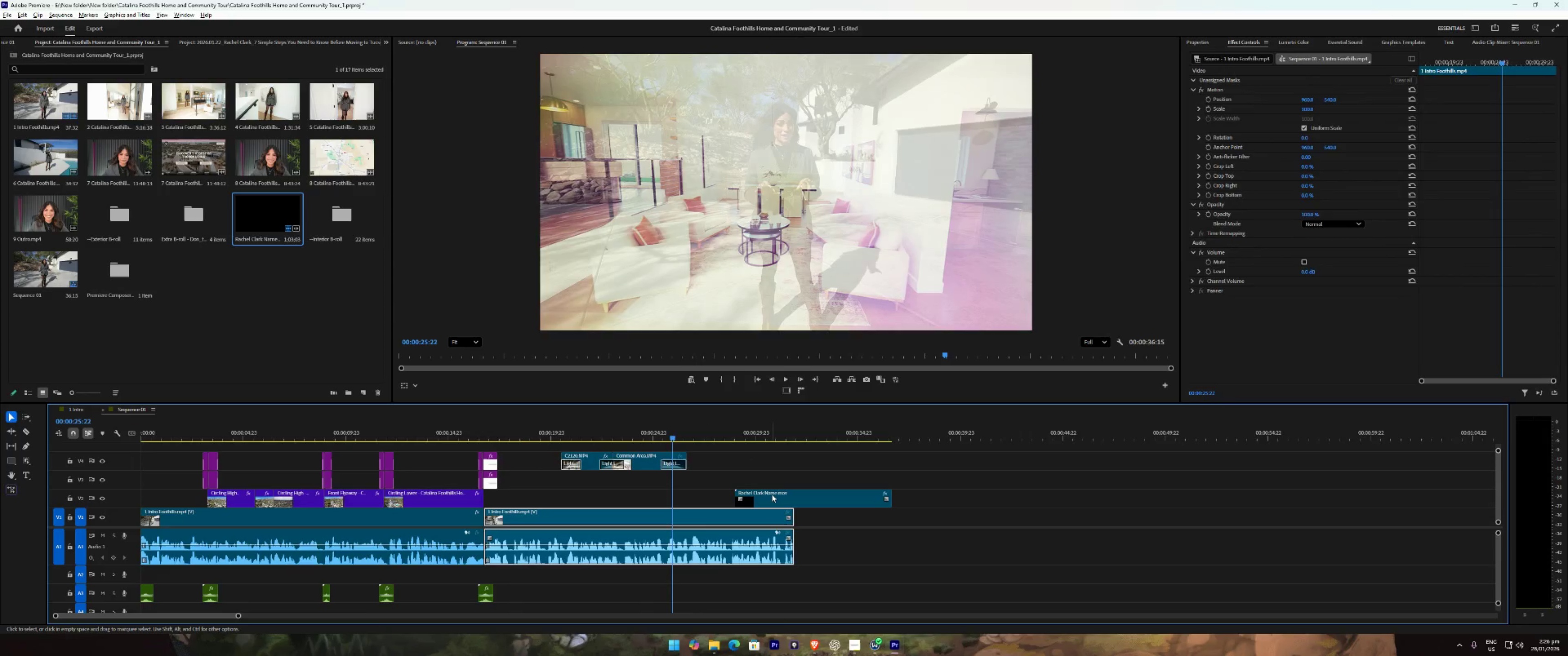 
left_click_drag(start_coordinate=[772, 495], to_coordinate=[715, 493])
 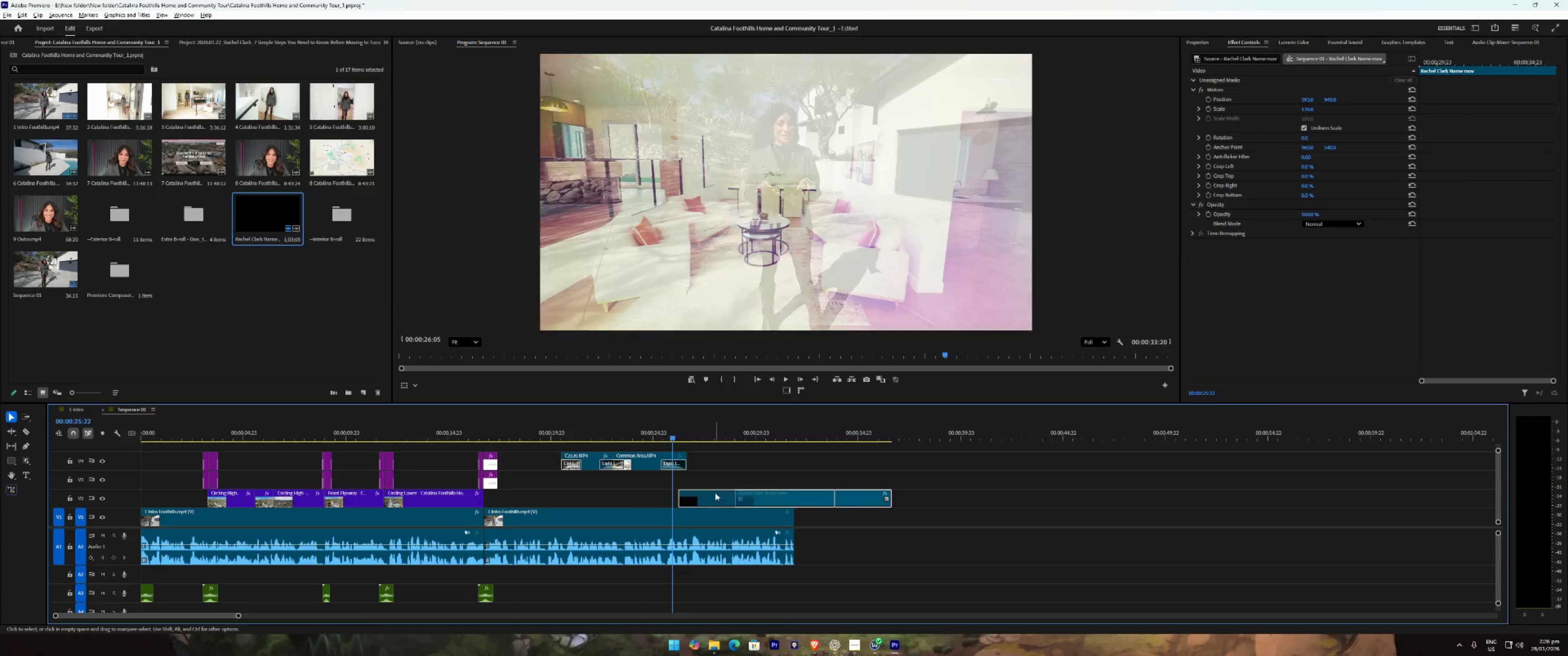 
key(Space)
 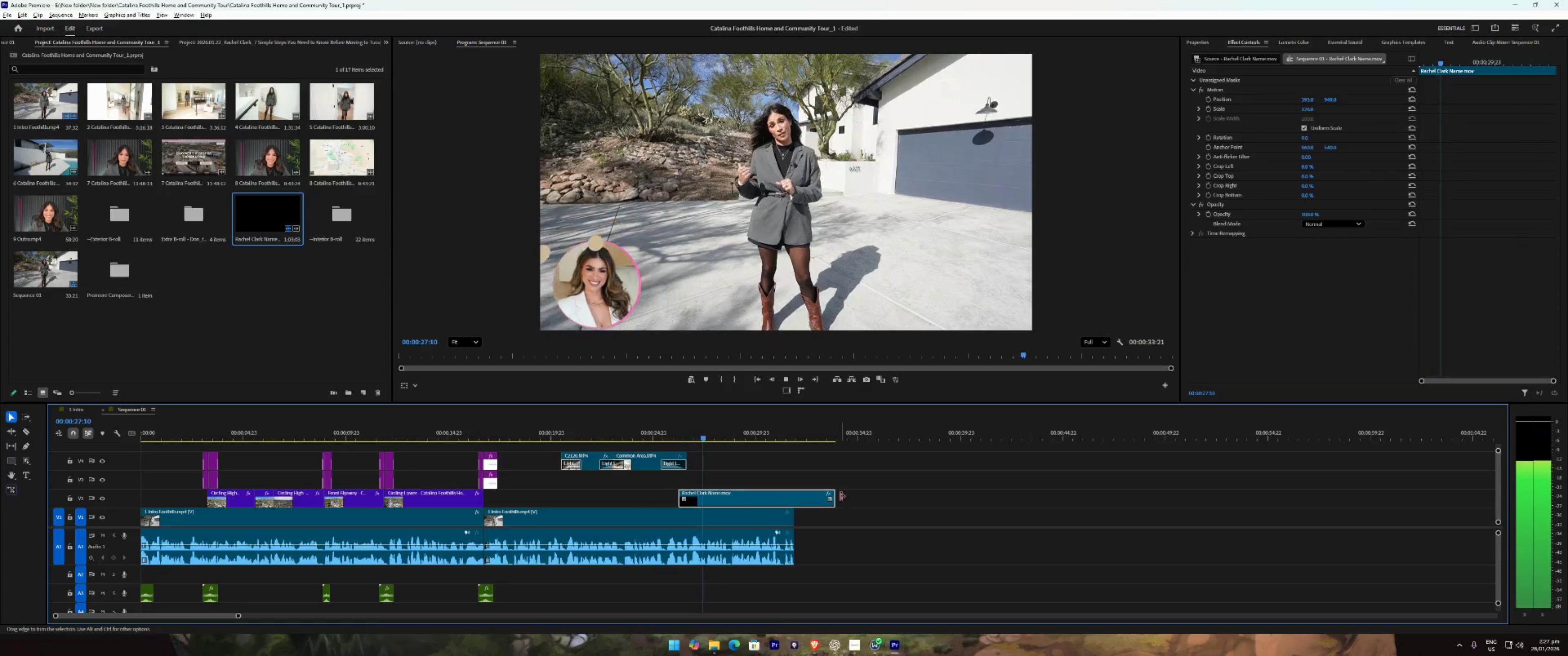 
left_click_drag(start_coordinate=[839, 499], to_coordinate=[799, 499])
 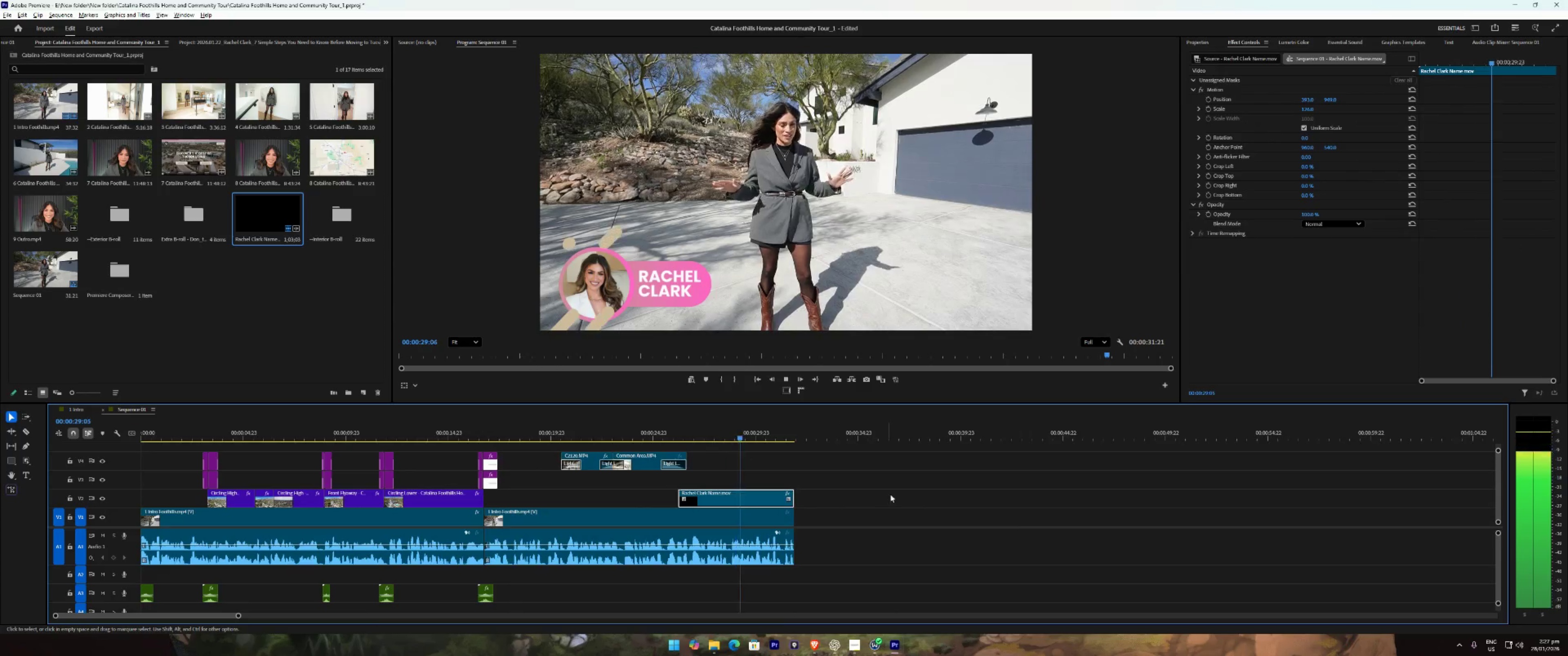 
type(11 )
 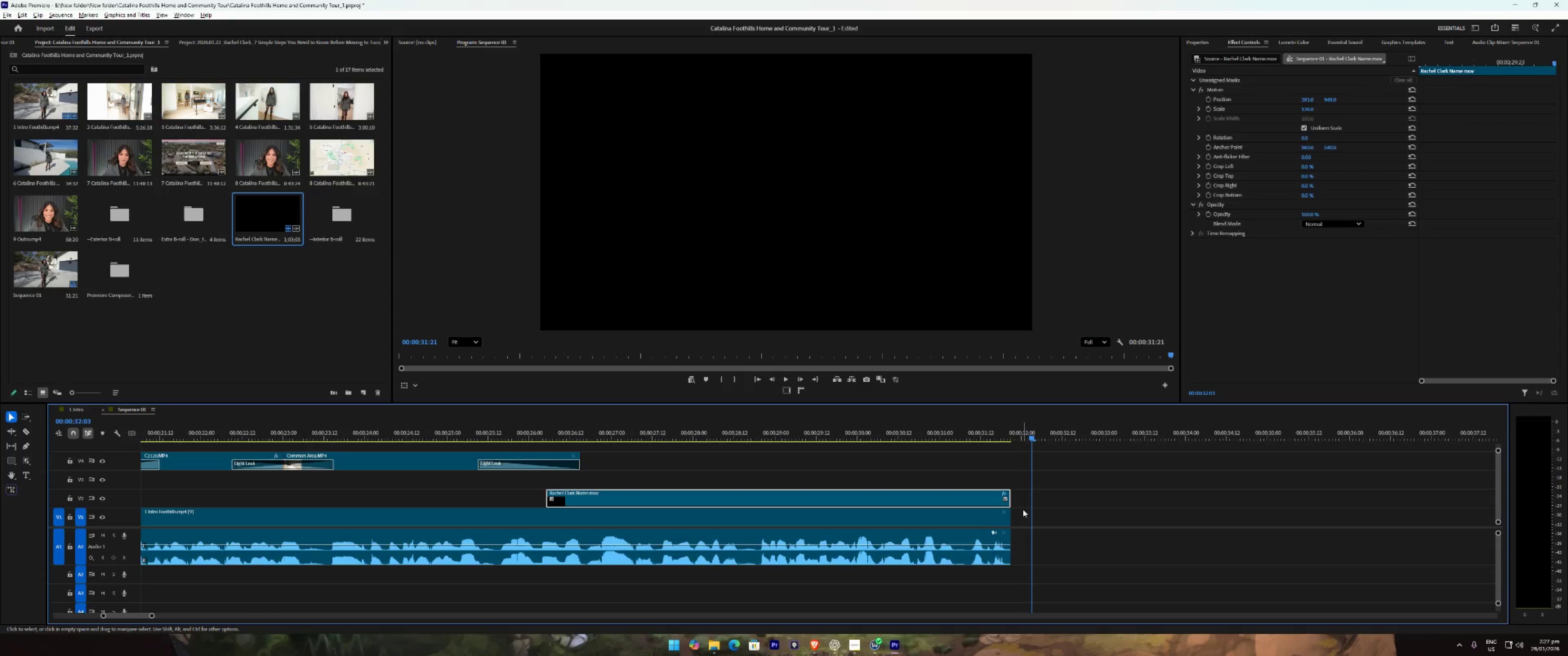 
left_click_drag(start_coordinate=[998, 479], to_coordinate=[1017, 517])
 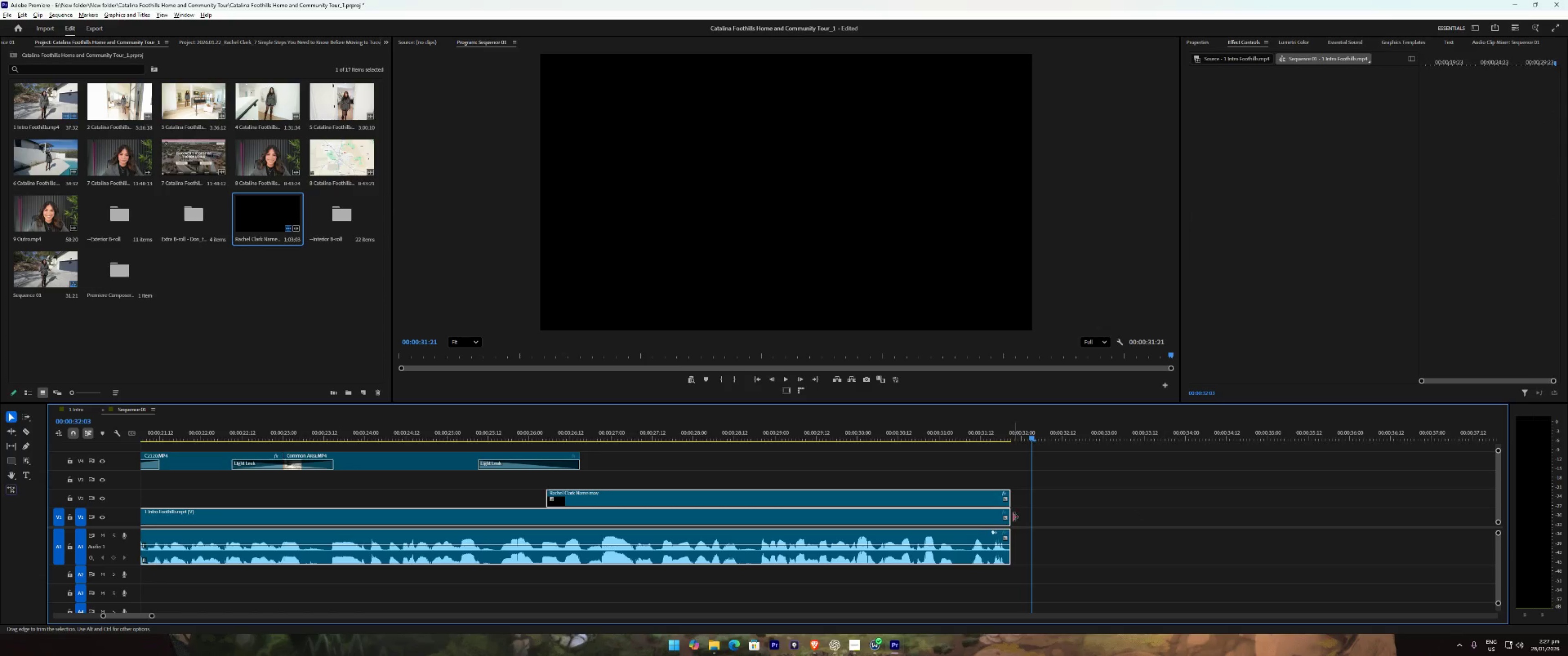 
left_click_drag(start_coordinate=[1013, 517], to_coordinate=[1082, 518])
 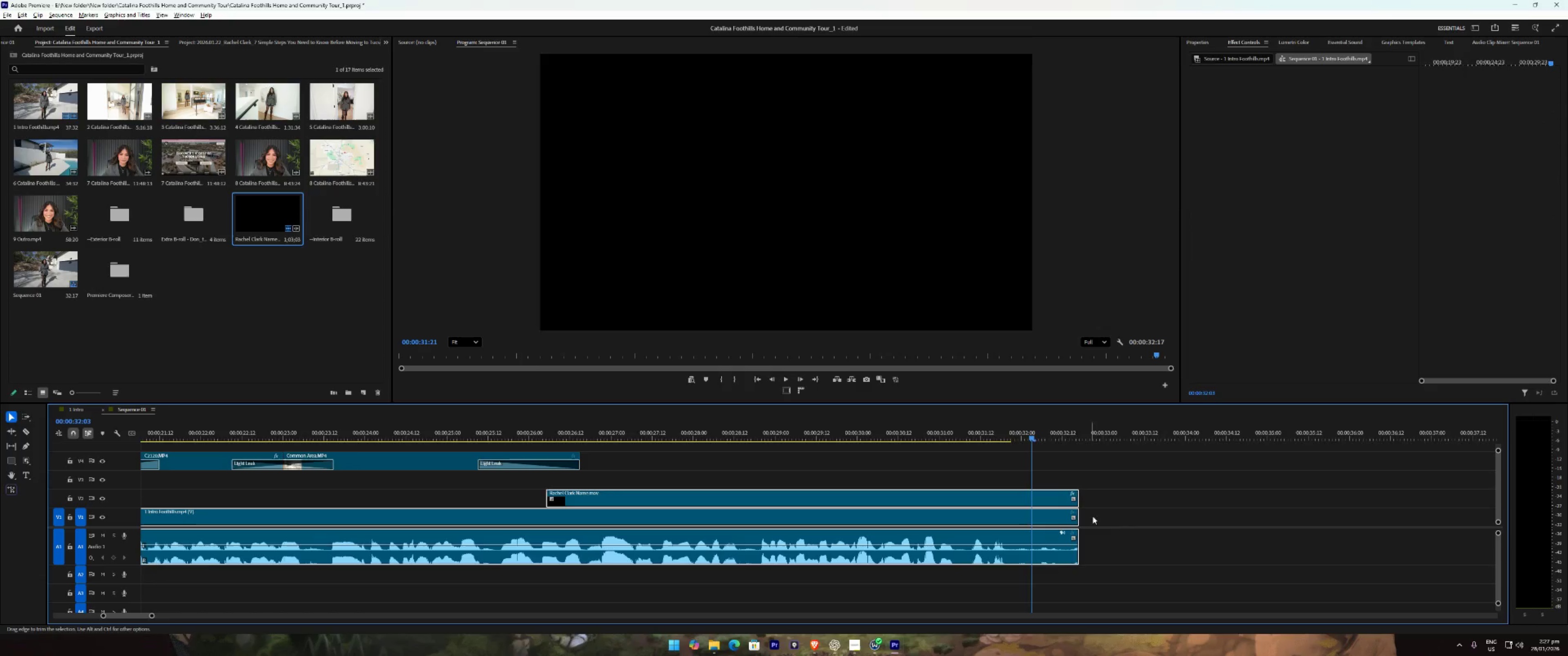 
double_click([1146, 507])
 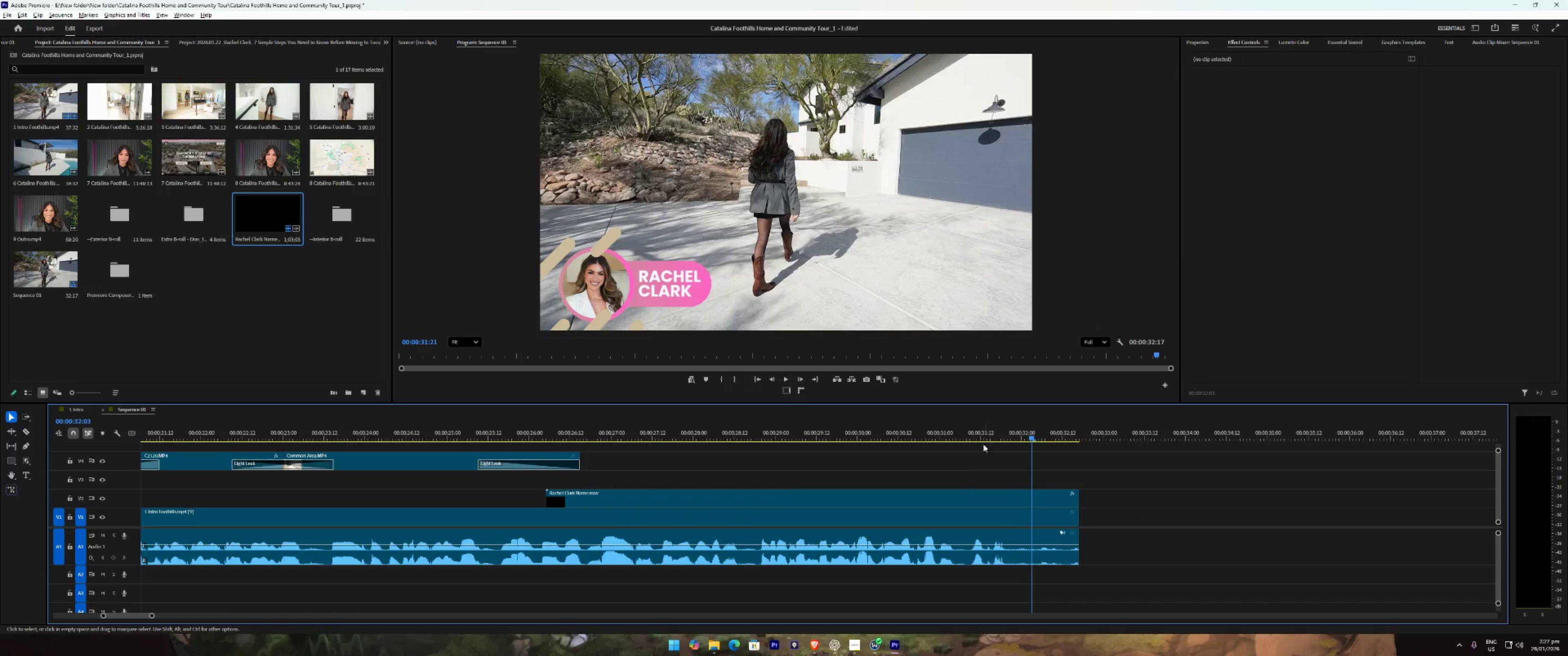 
triple_click([969, 434])
 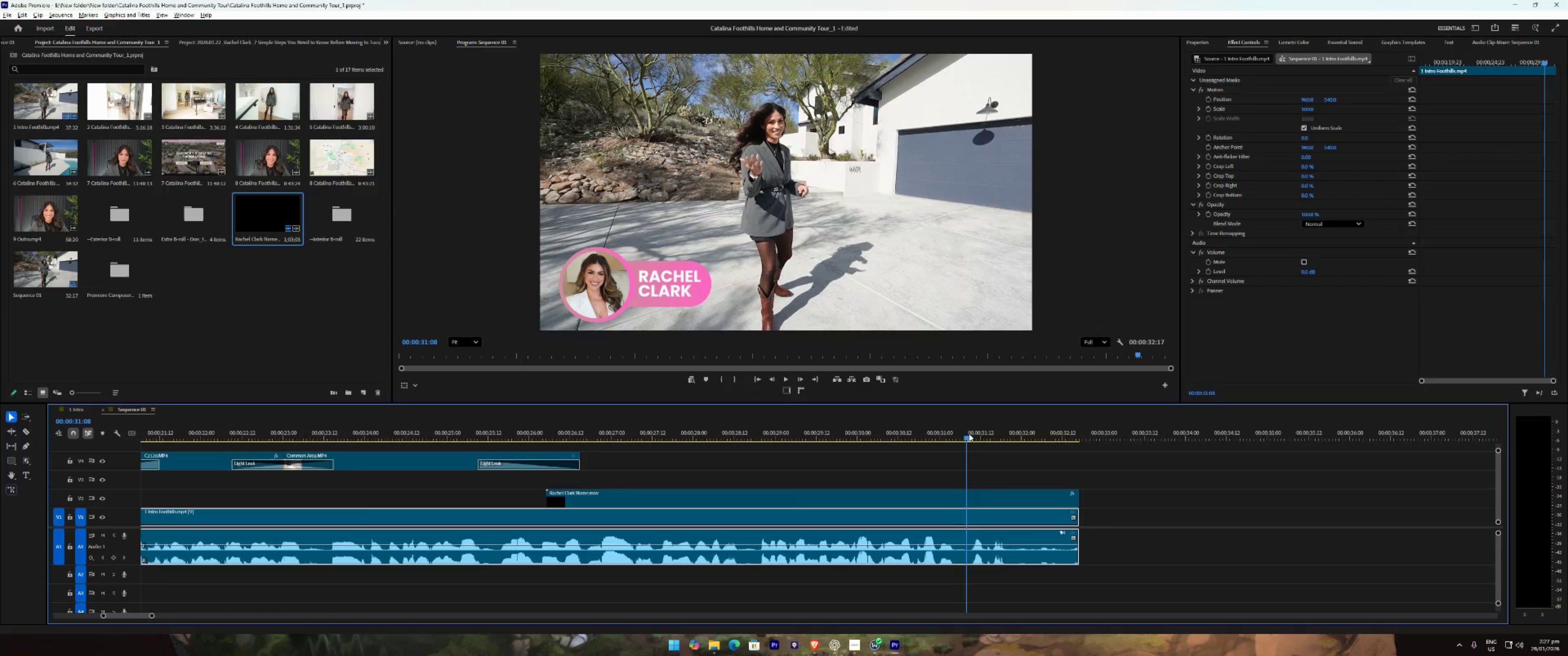 
type( 21 )
 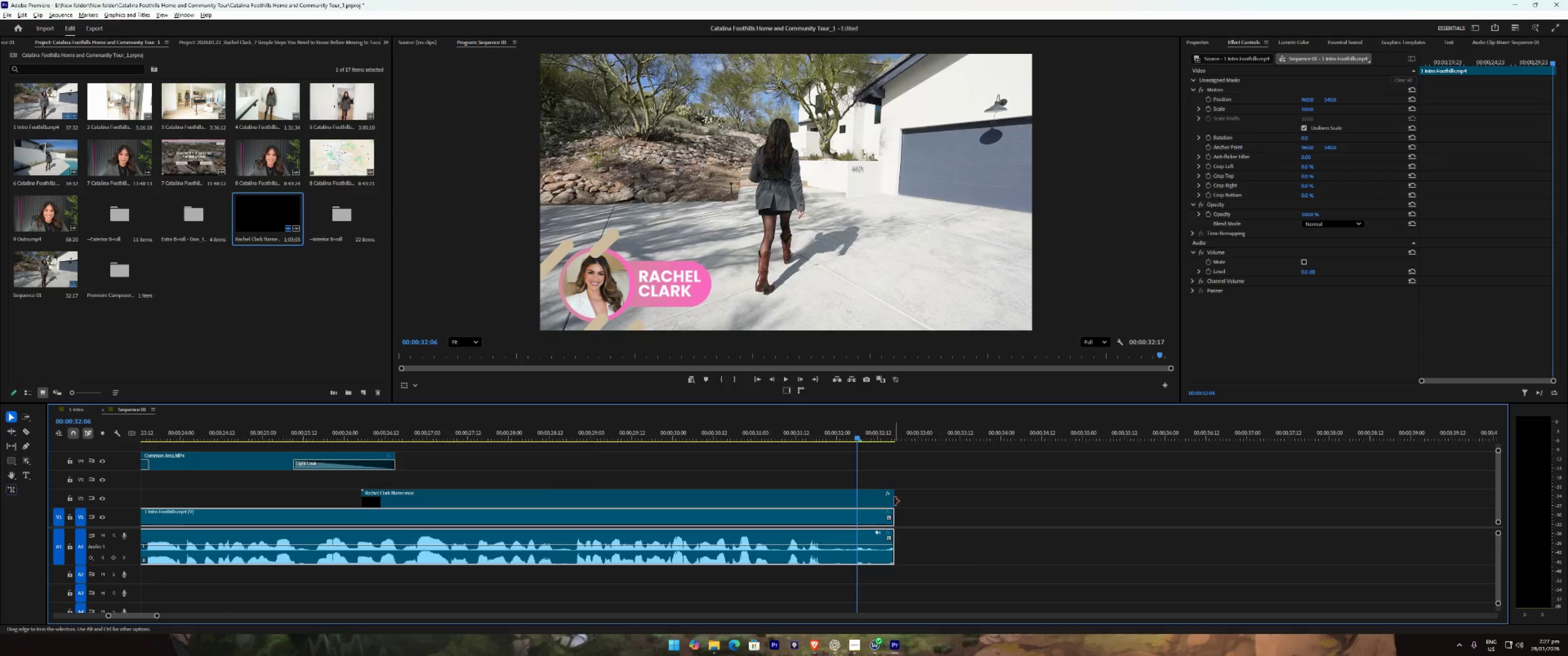 
left_click_drag(start_coordinate=[895, 501], to_coordinate=[871, 503])
 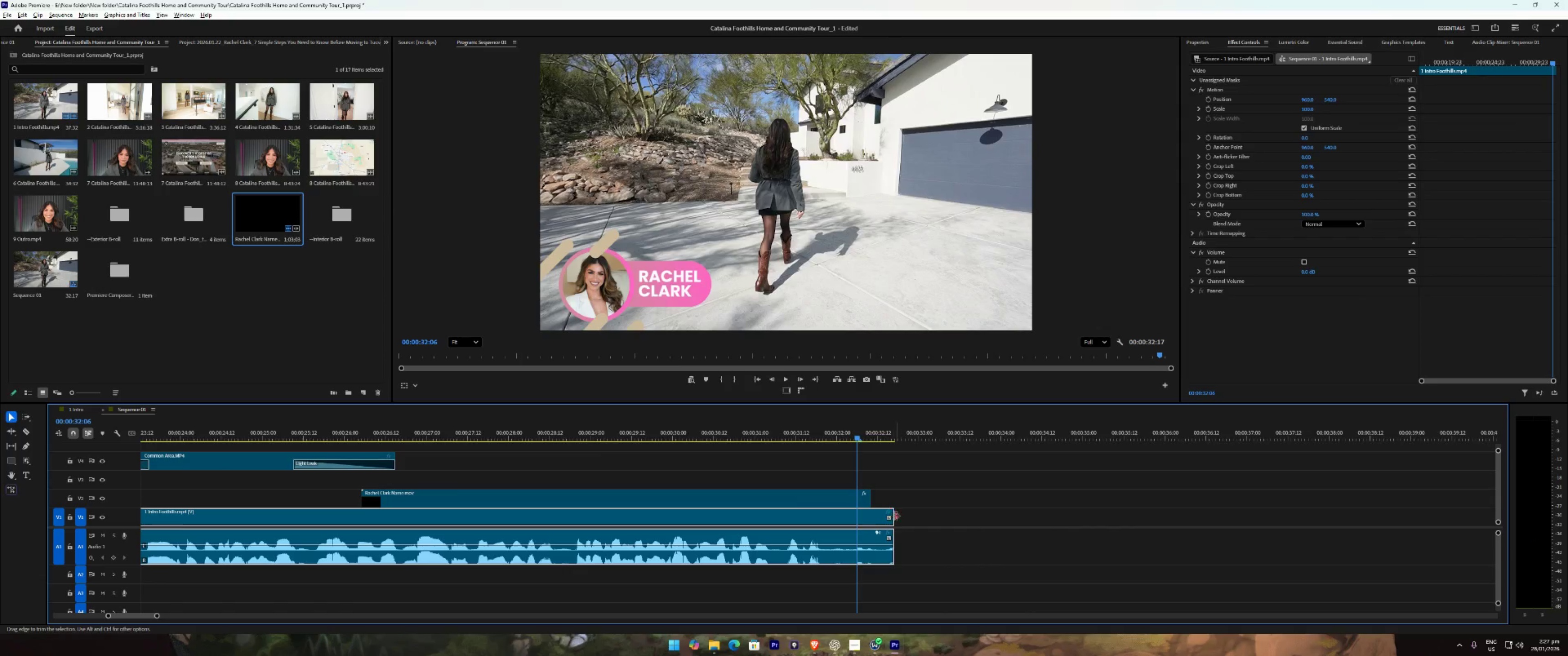 
left_click_drag(start_coordinate=[896, 517], to_coordinate=[872, 522])
 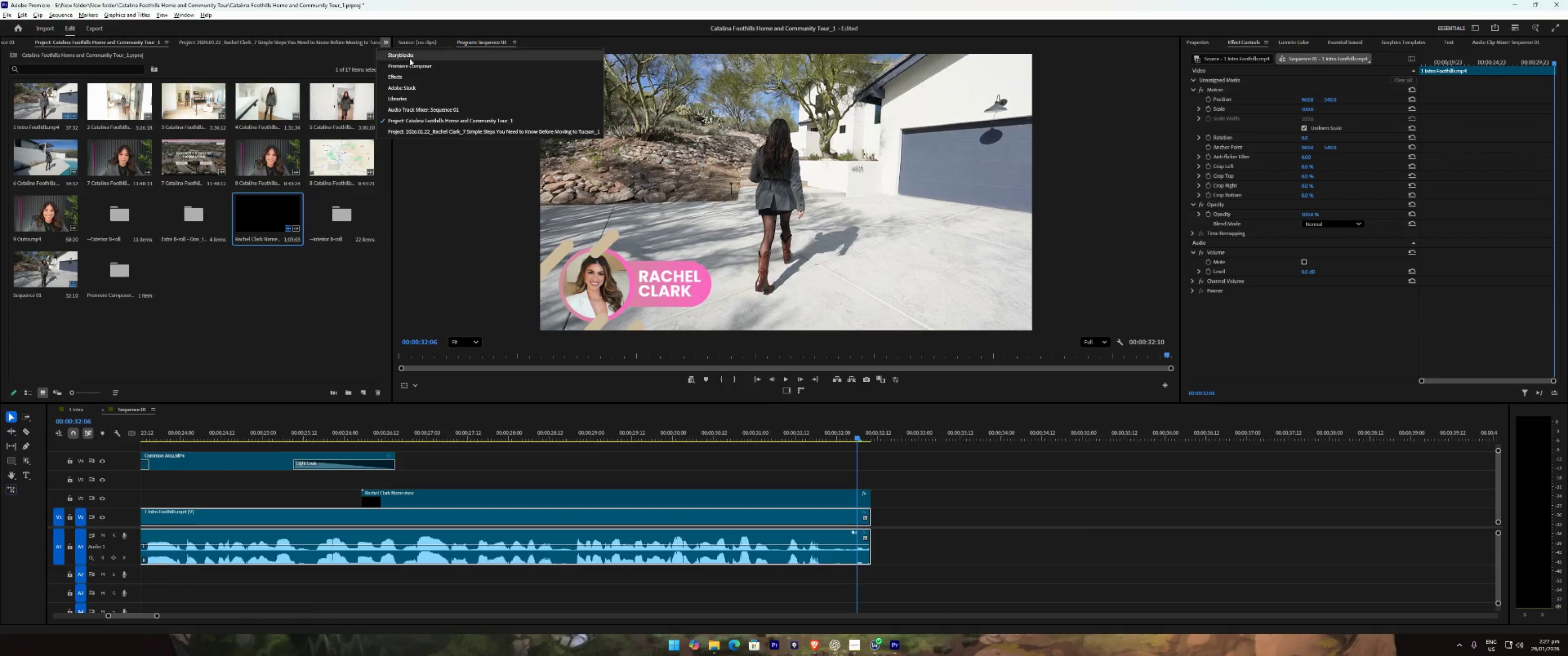 
left_click([416, 66])
 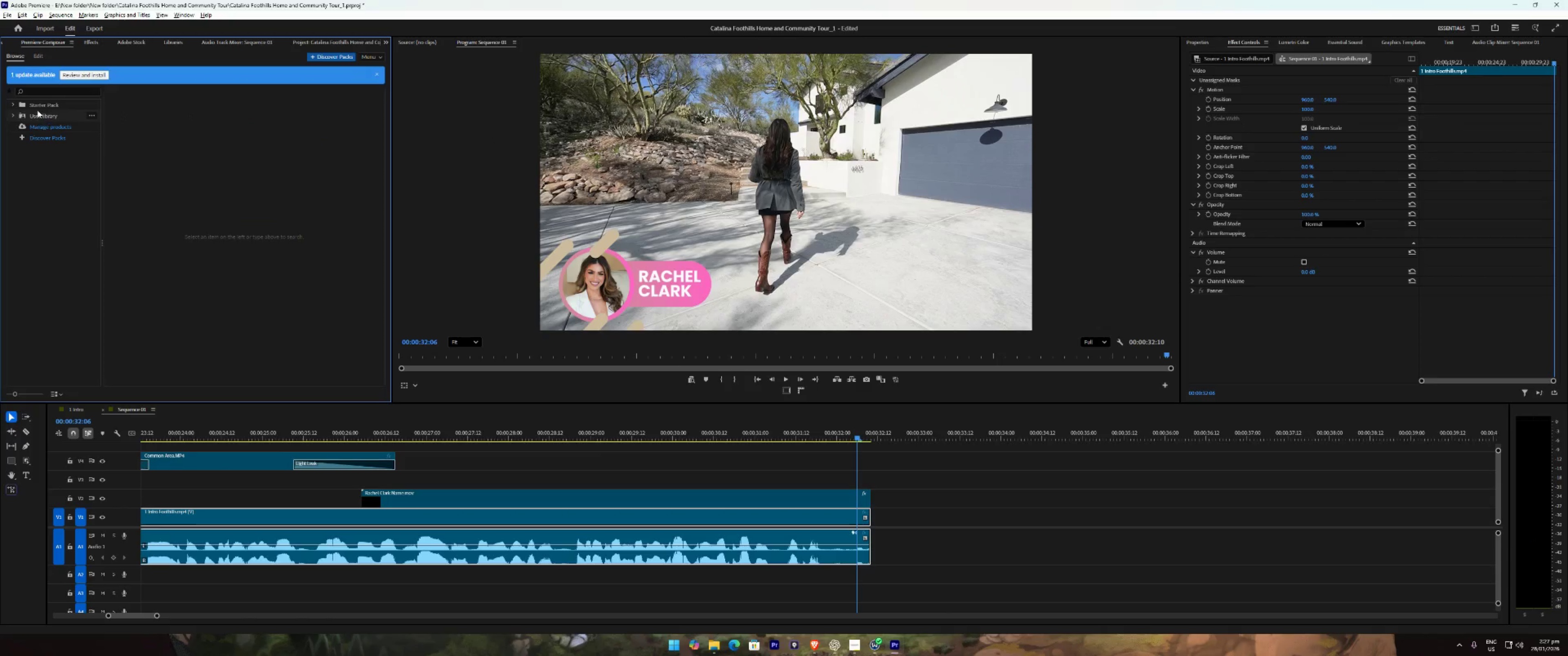 
left_click([35, 103])
 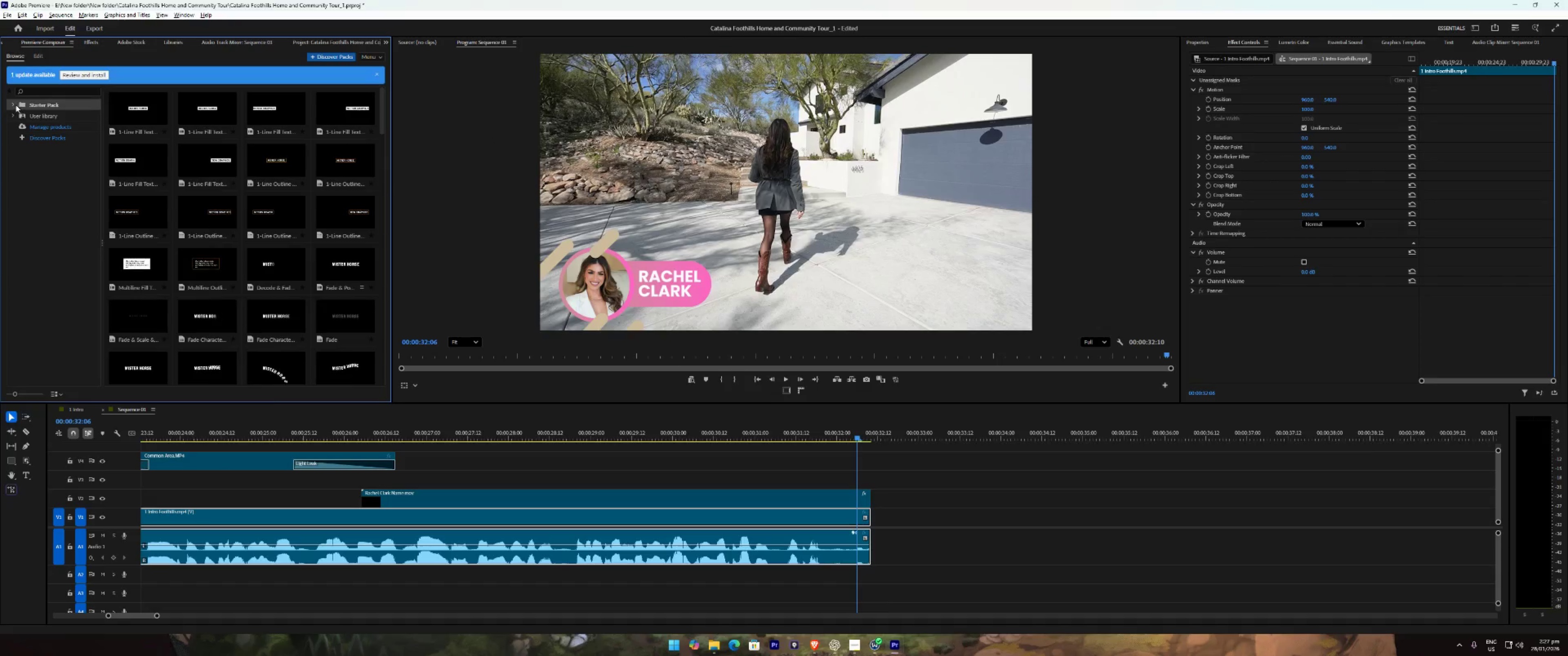 
left_click([14, 103])
 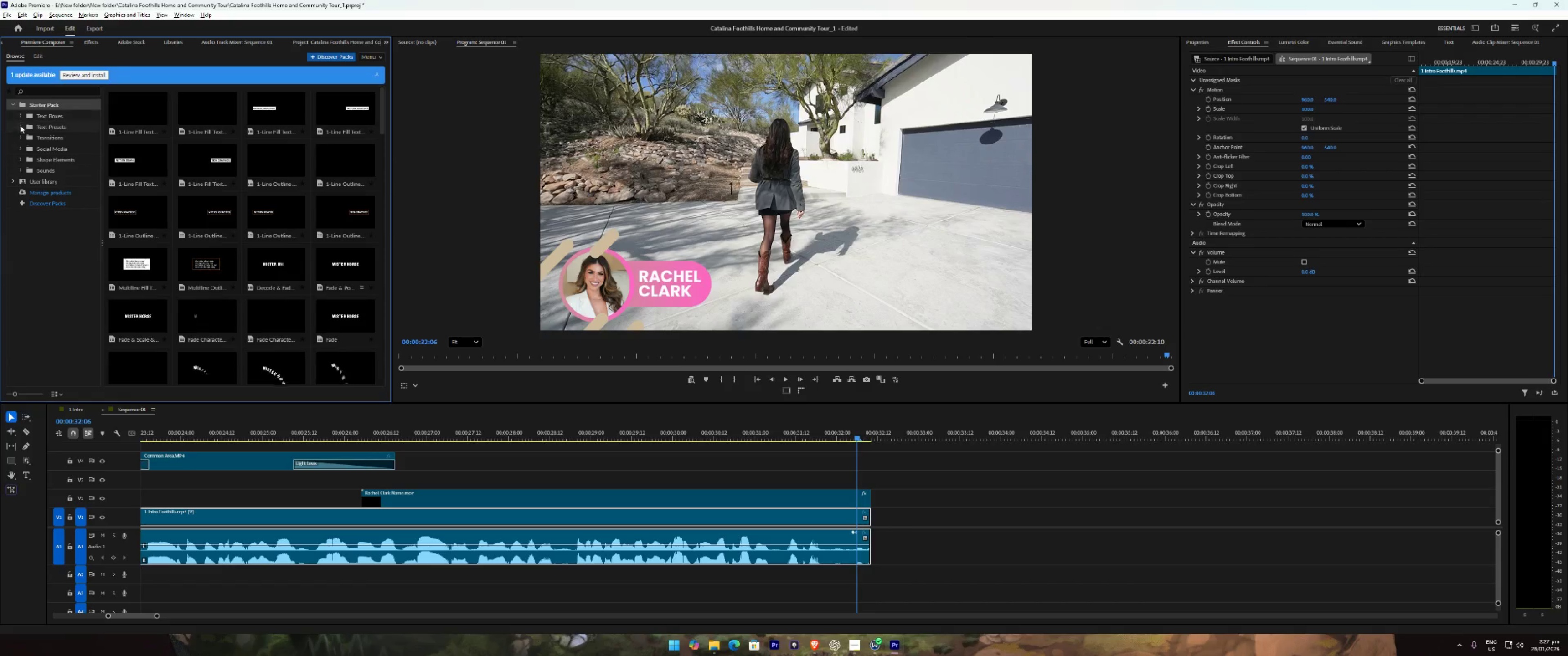 
left_click([21, 129])
 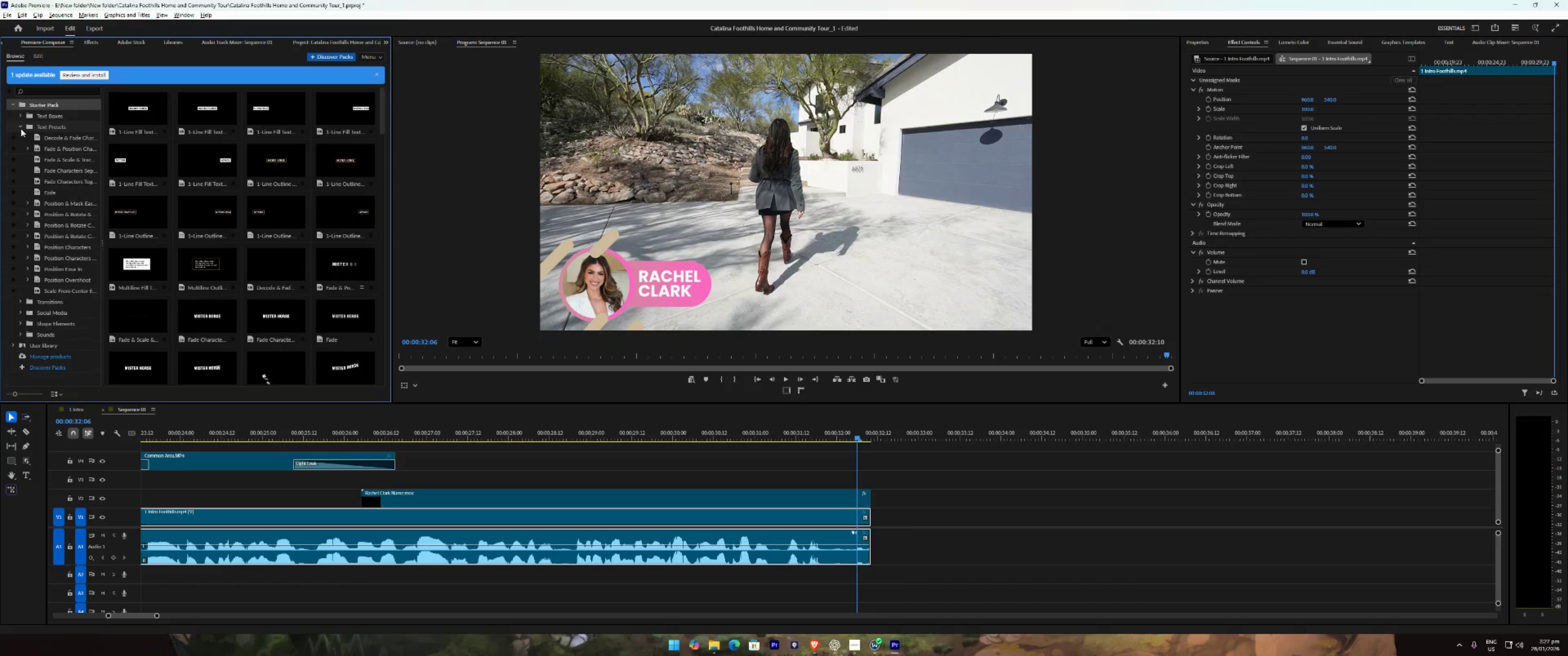 
double_click([21, 118])
 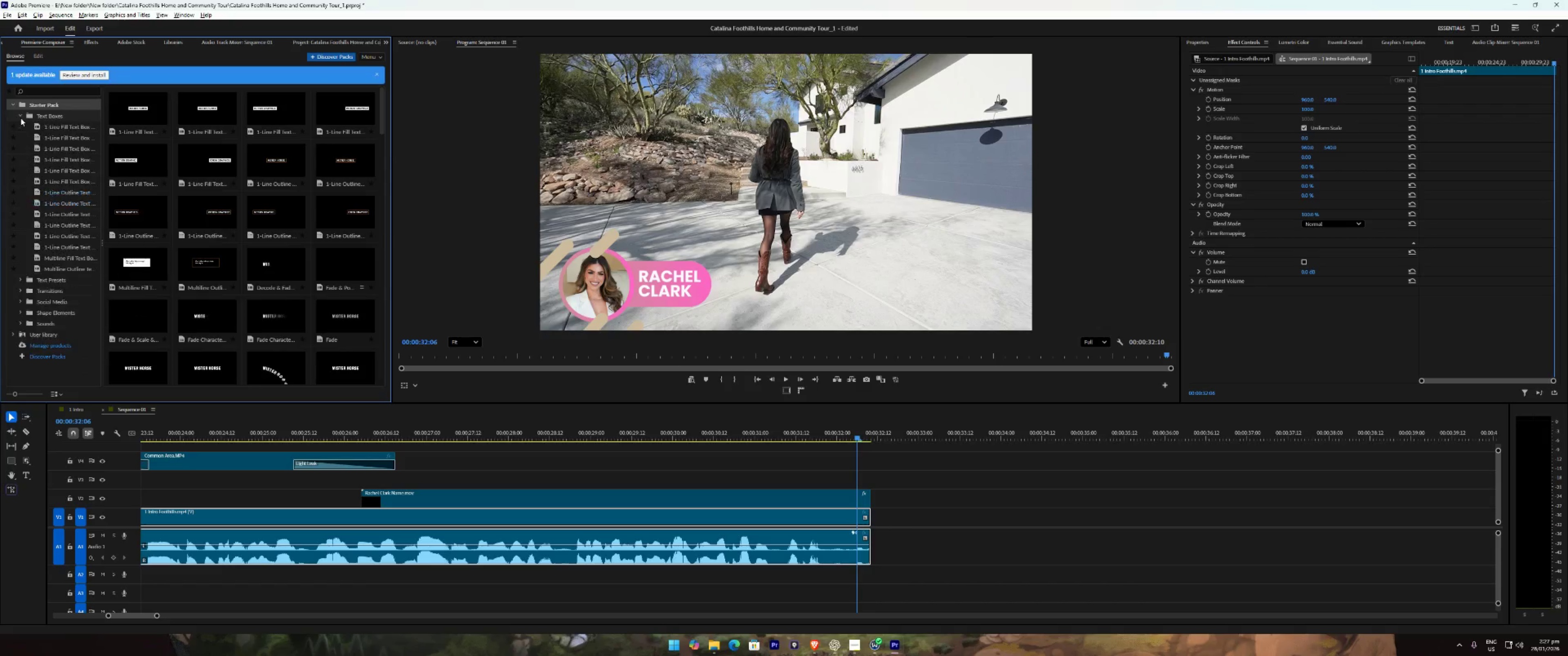 
triple_click([21, 118])
 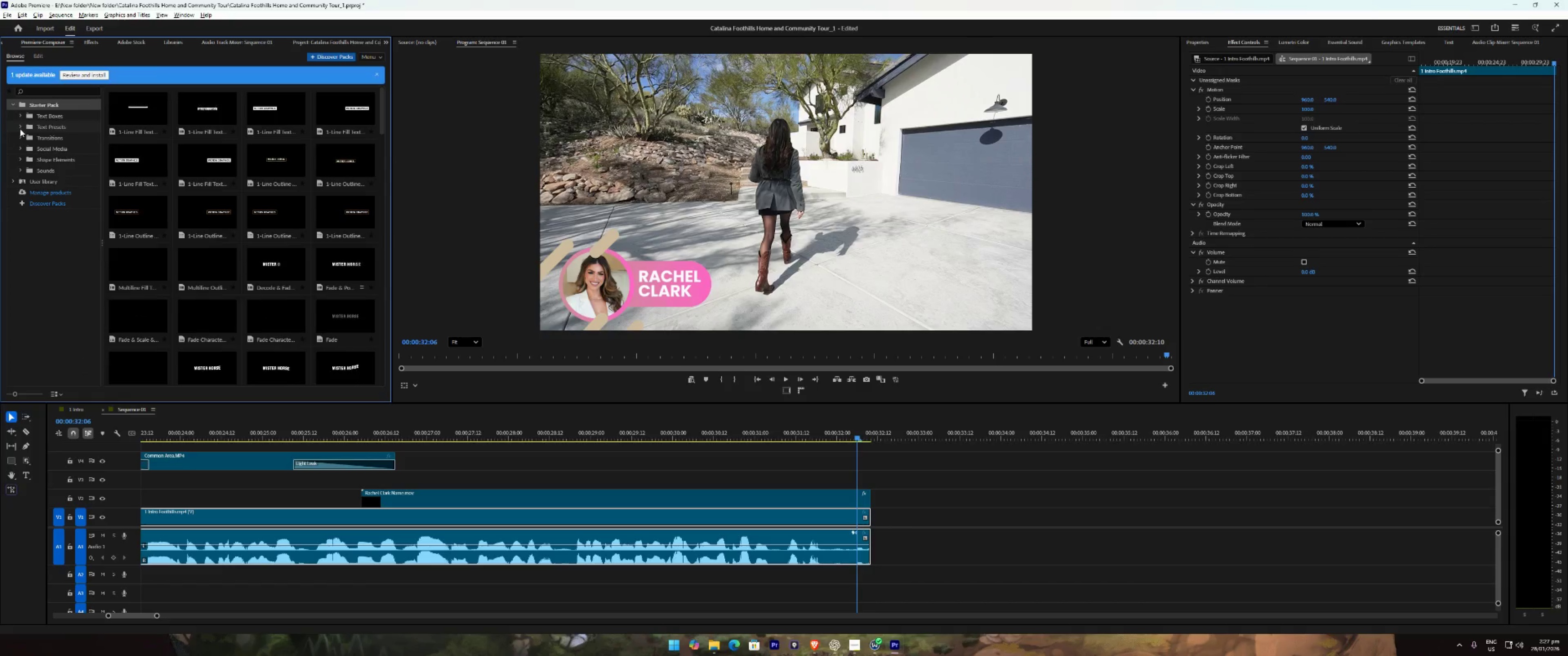 
left_click([22, 136])
 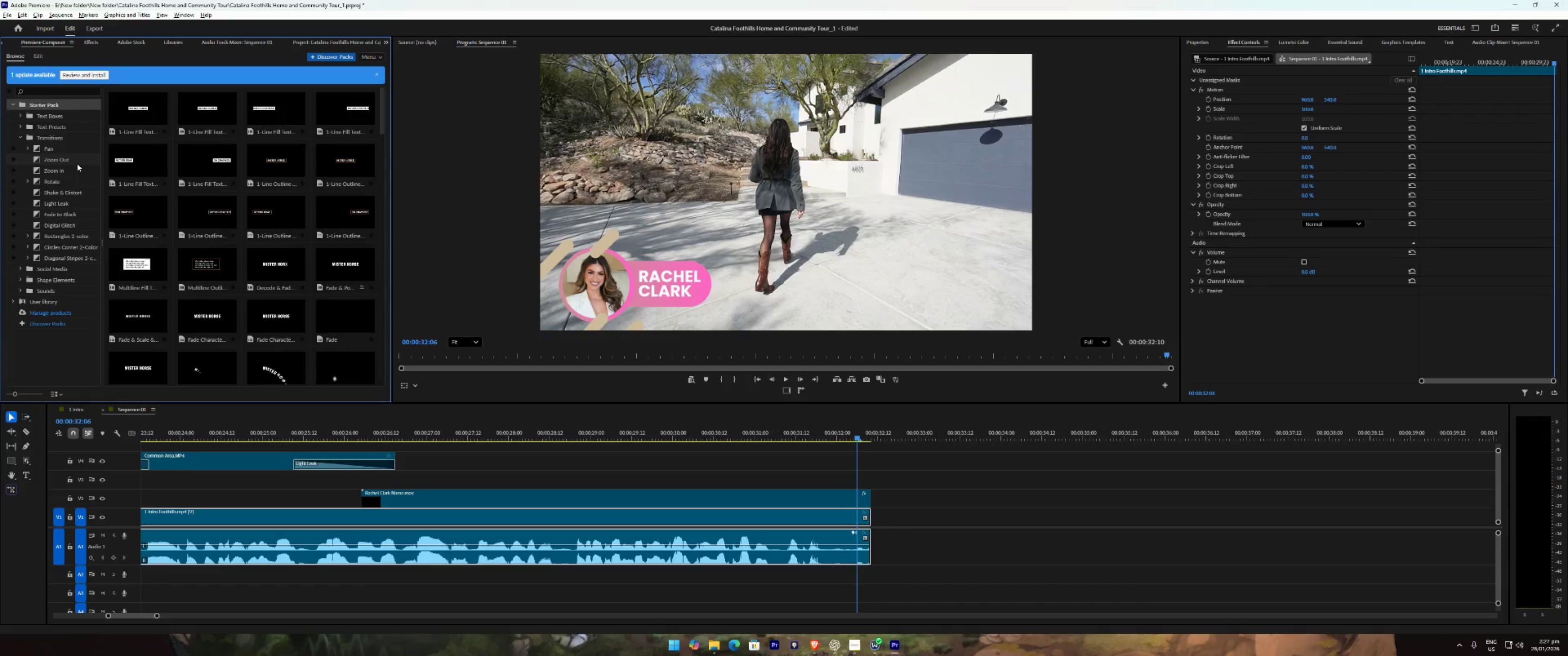 
left_click([77, 168])
 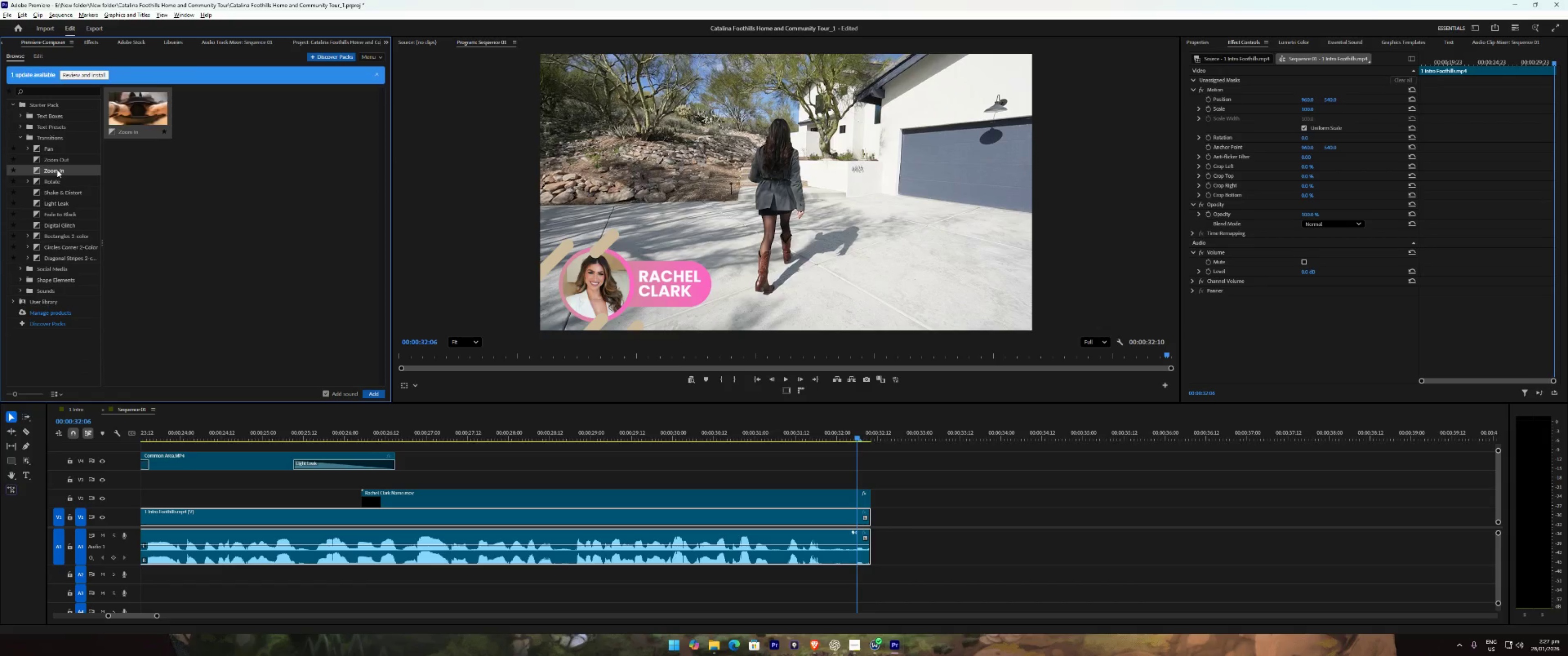 
left_click_drag(start_coordinate=[57, 169], to_coordinate=[882, 486])
 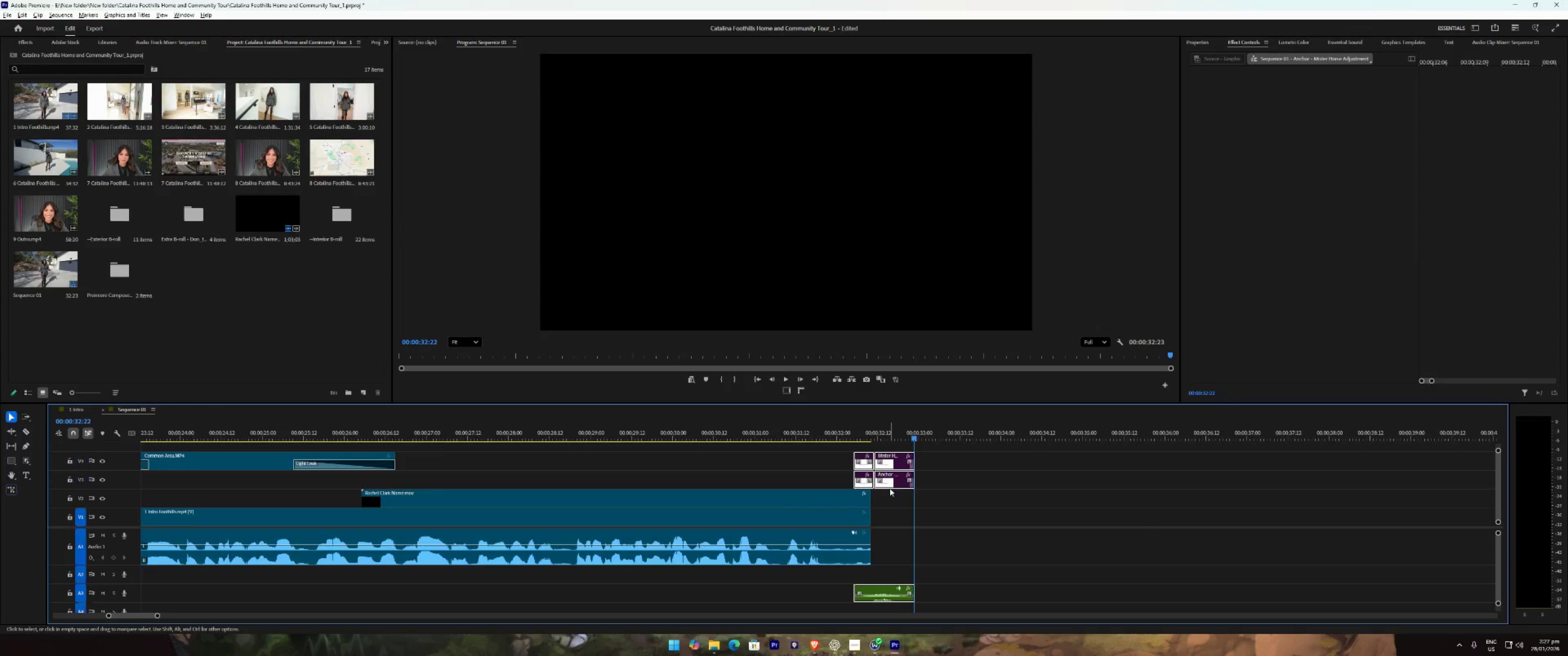 
left_click([796, 431])
 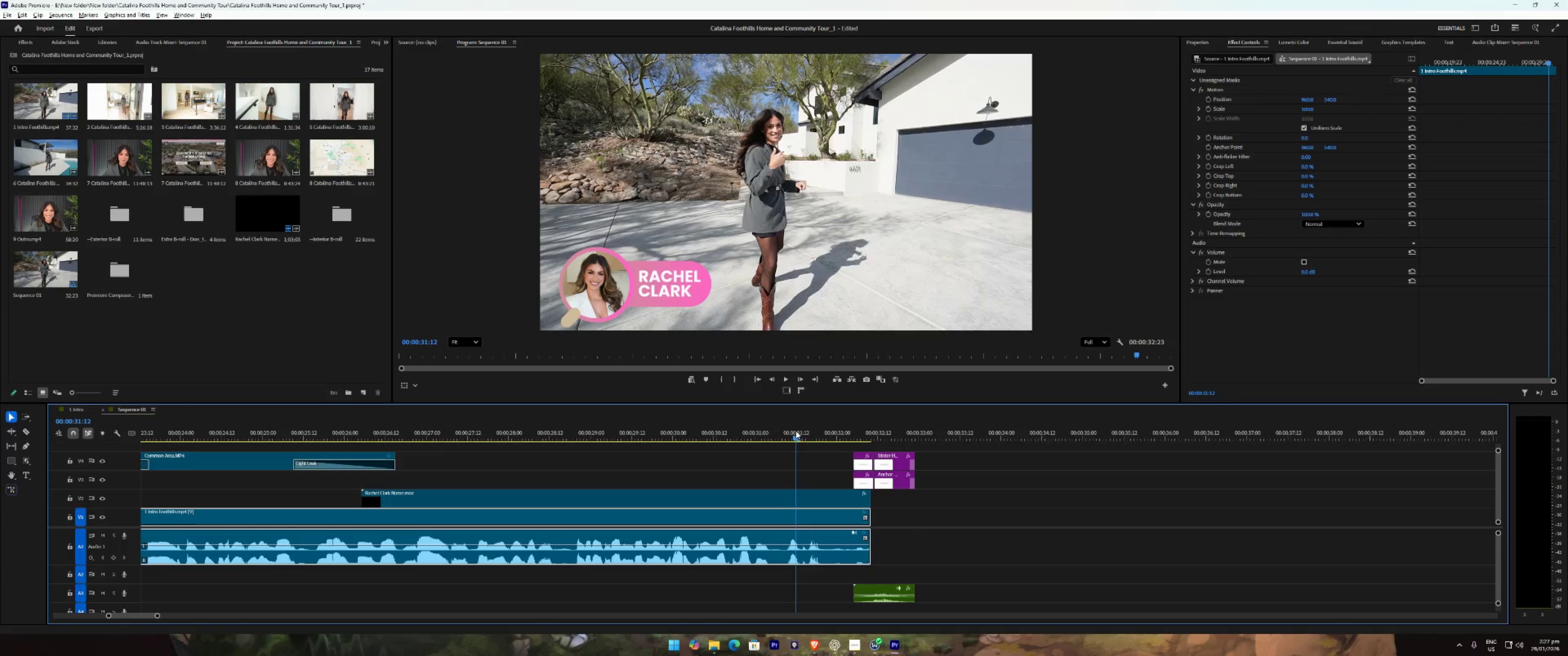 
key(Space)
 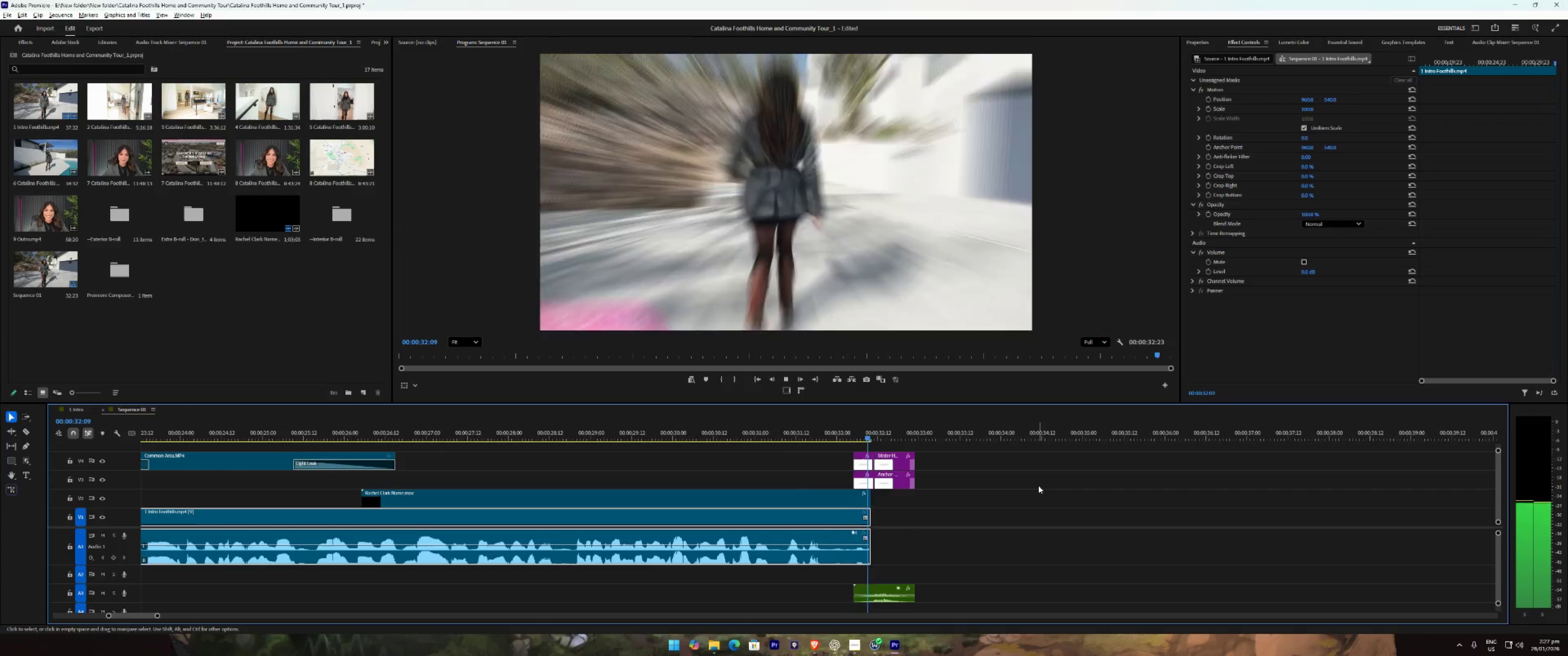 
key(Space)
 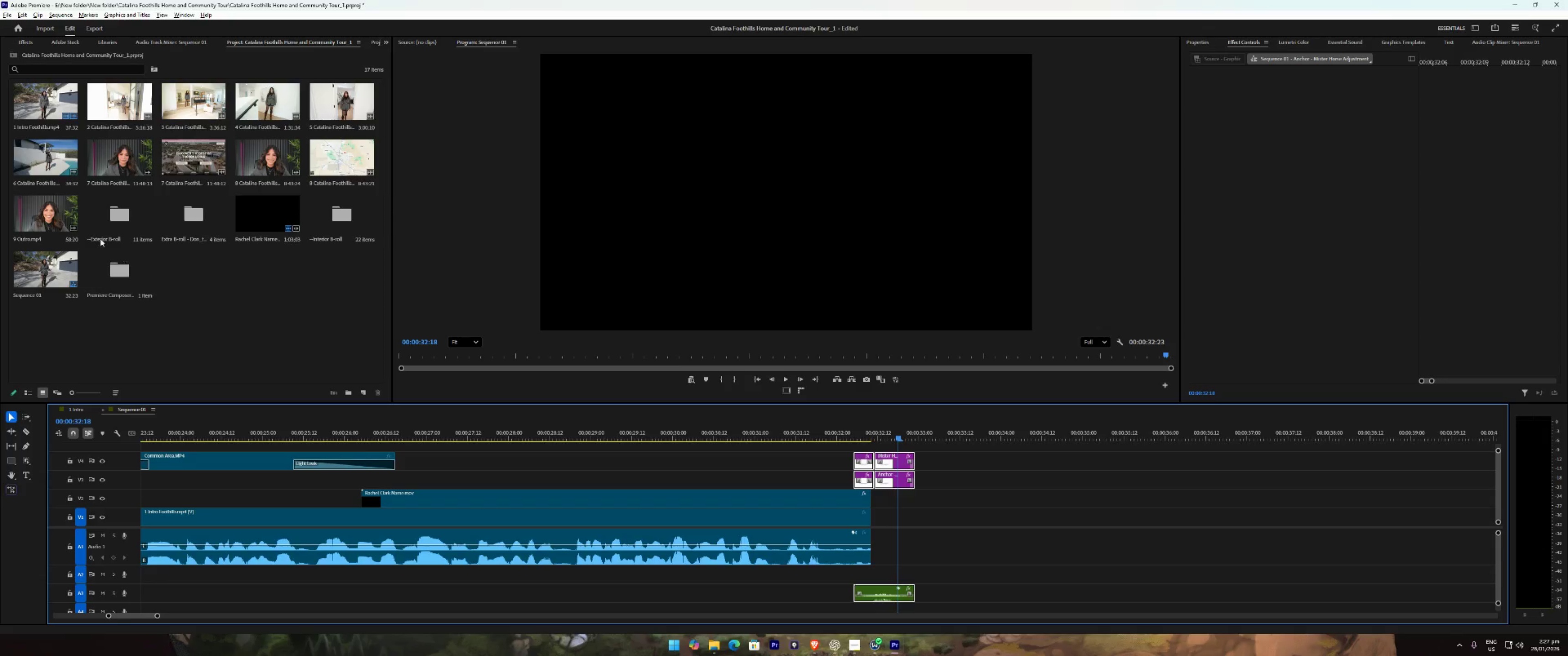 
left_click([42, 152])
 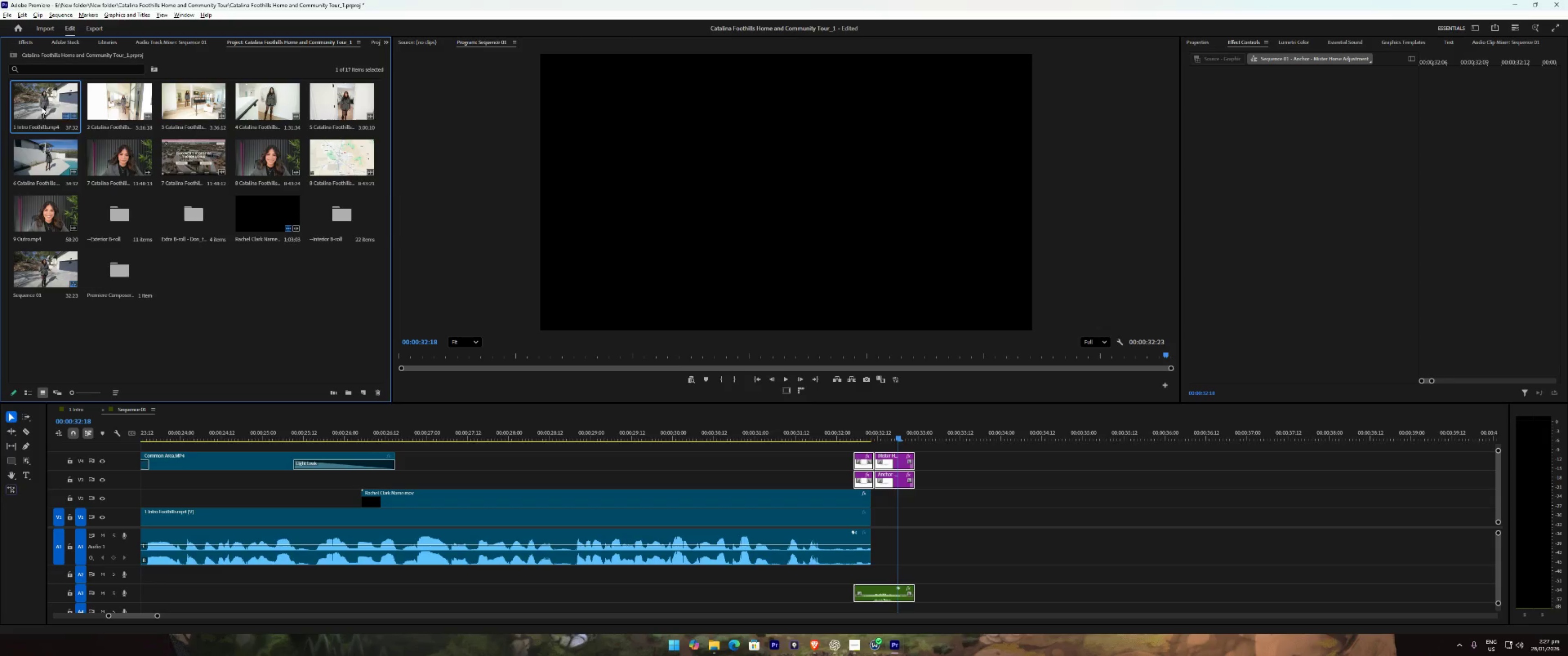 
double_click([108, 104])
 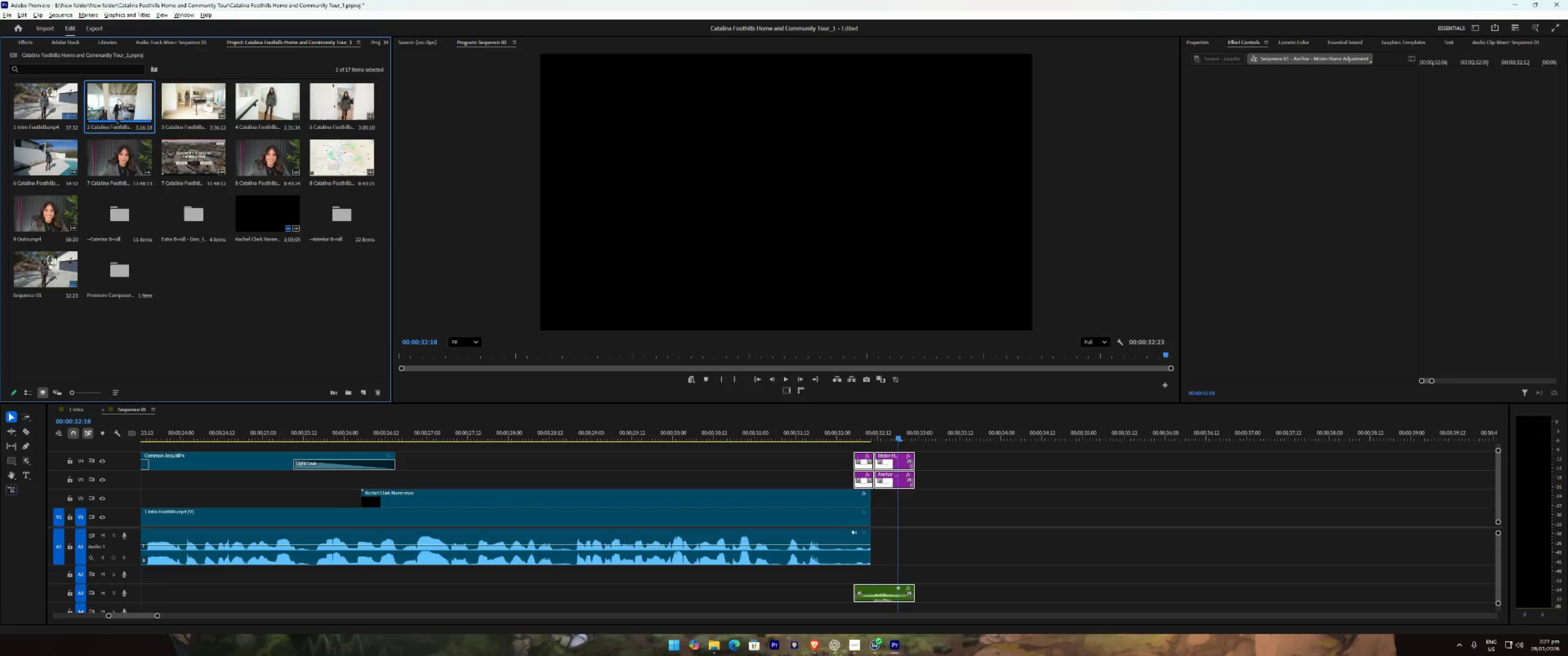 
left_click_drag(start_coordinate=[118, 98], to_coordinate=[876, 522])
 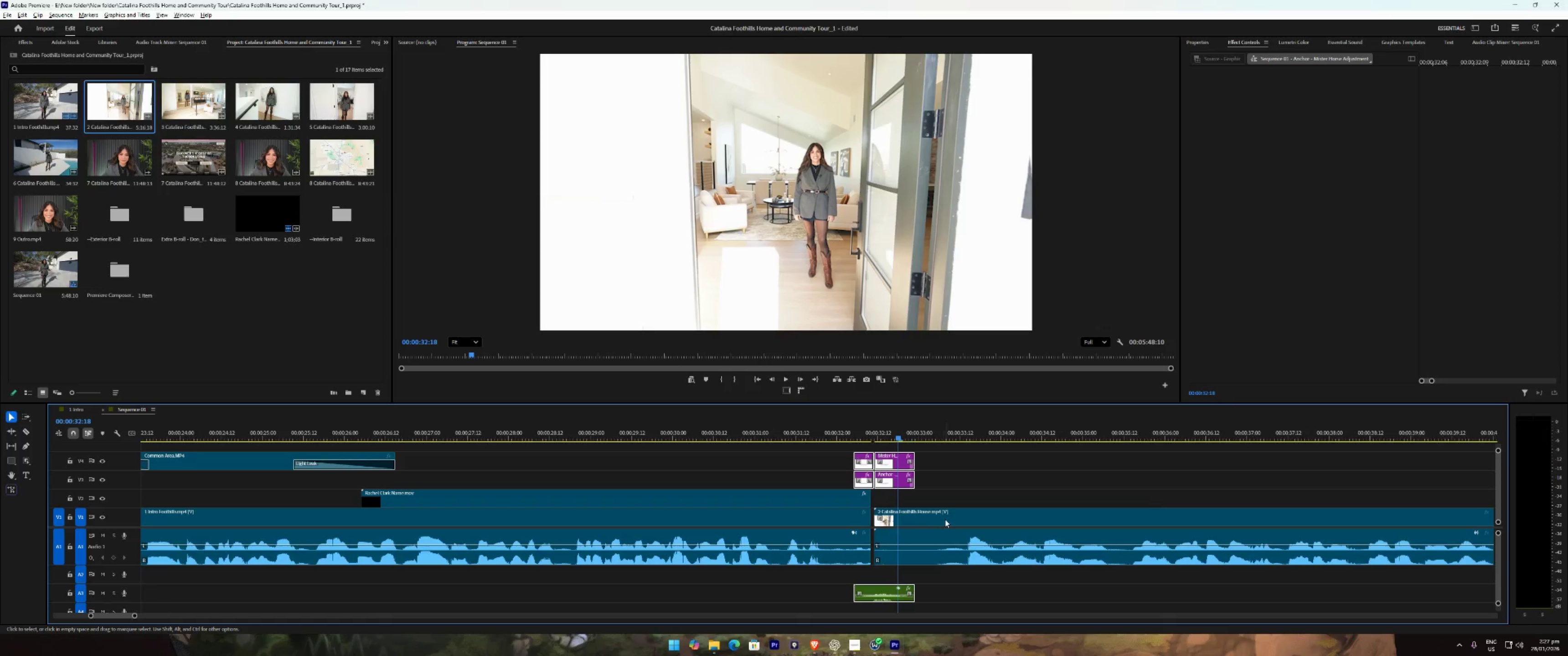 
left_click_drag(start_coordinate=[939, 519], to_coordinate=[935, 520])
 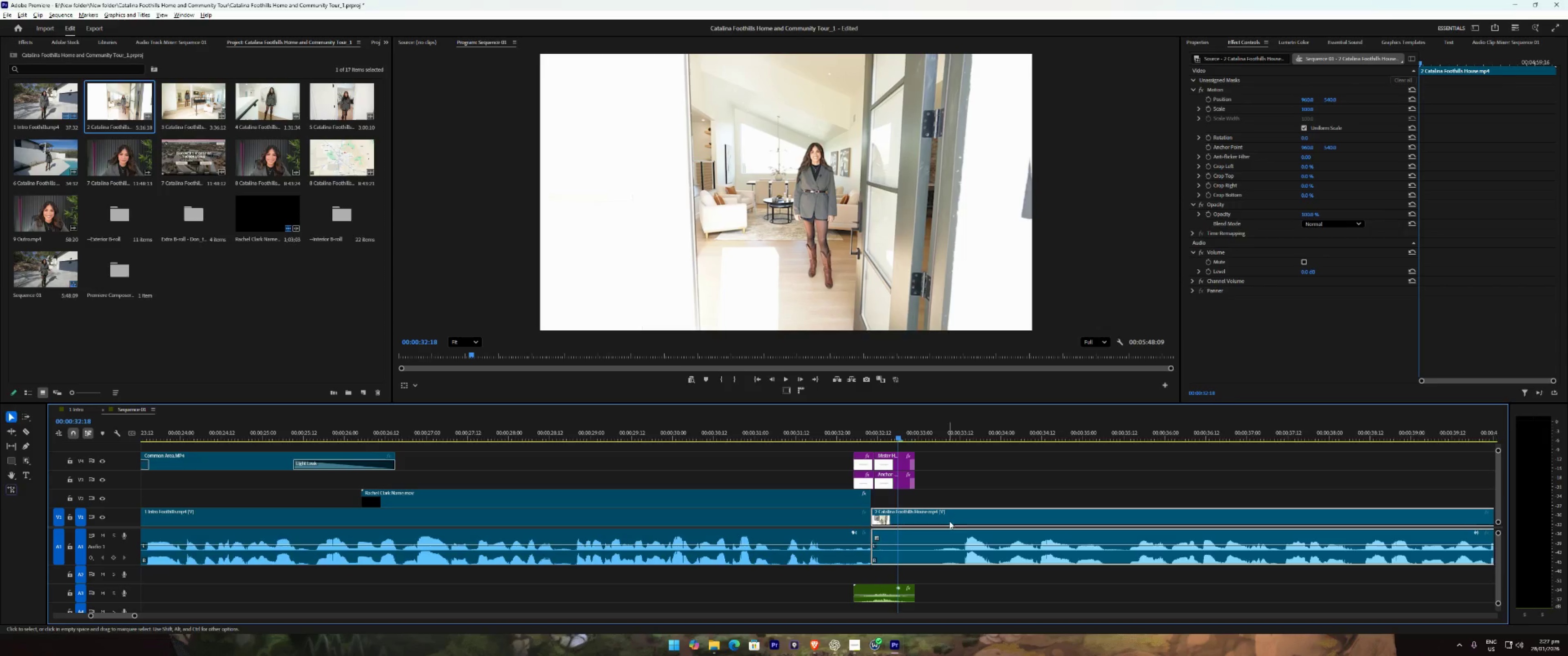 
type(qw)
 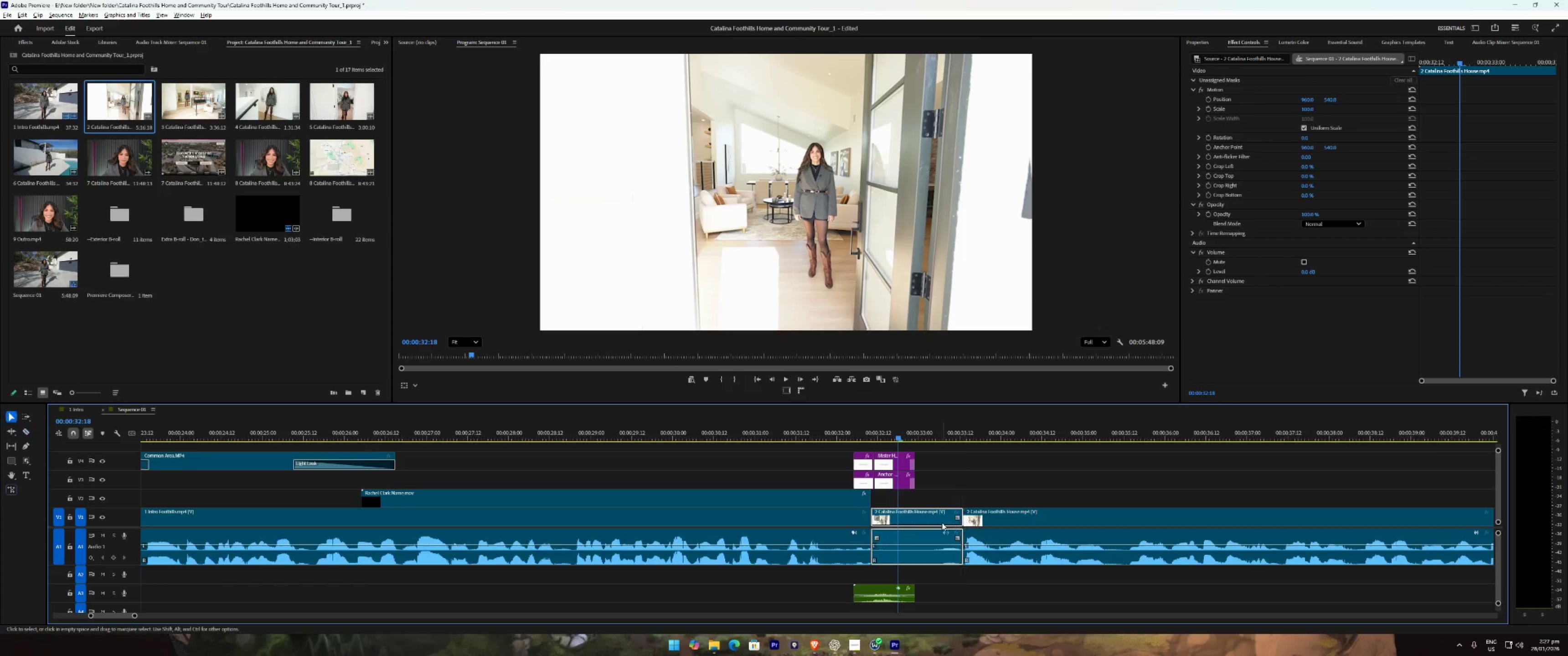 
double_click([942, 523])
 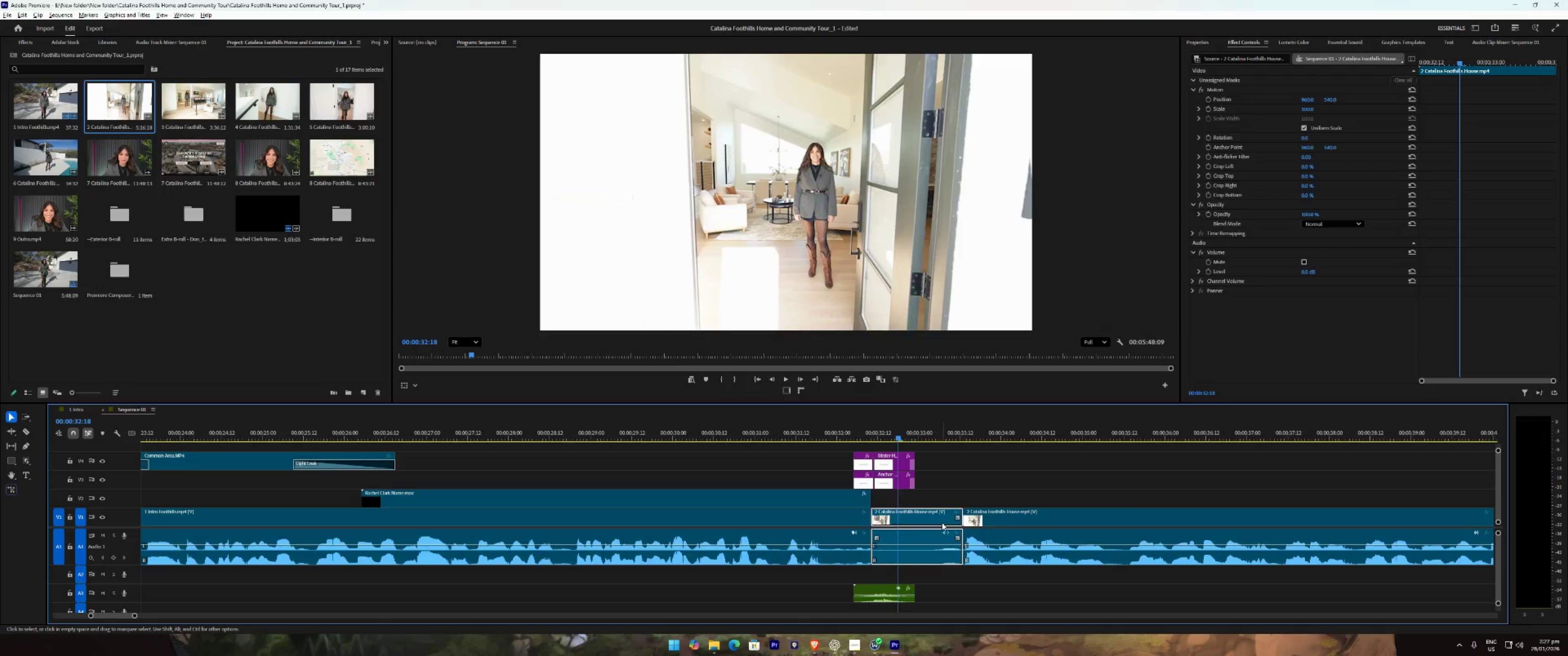 
key(E)
 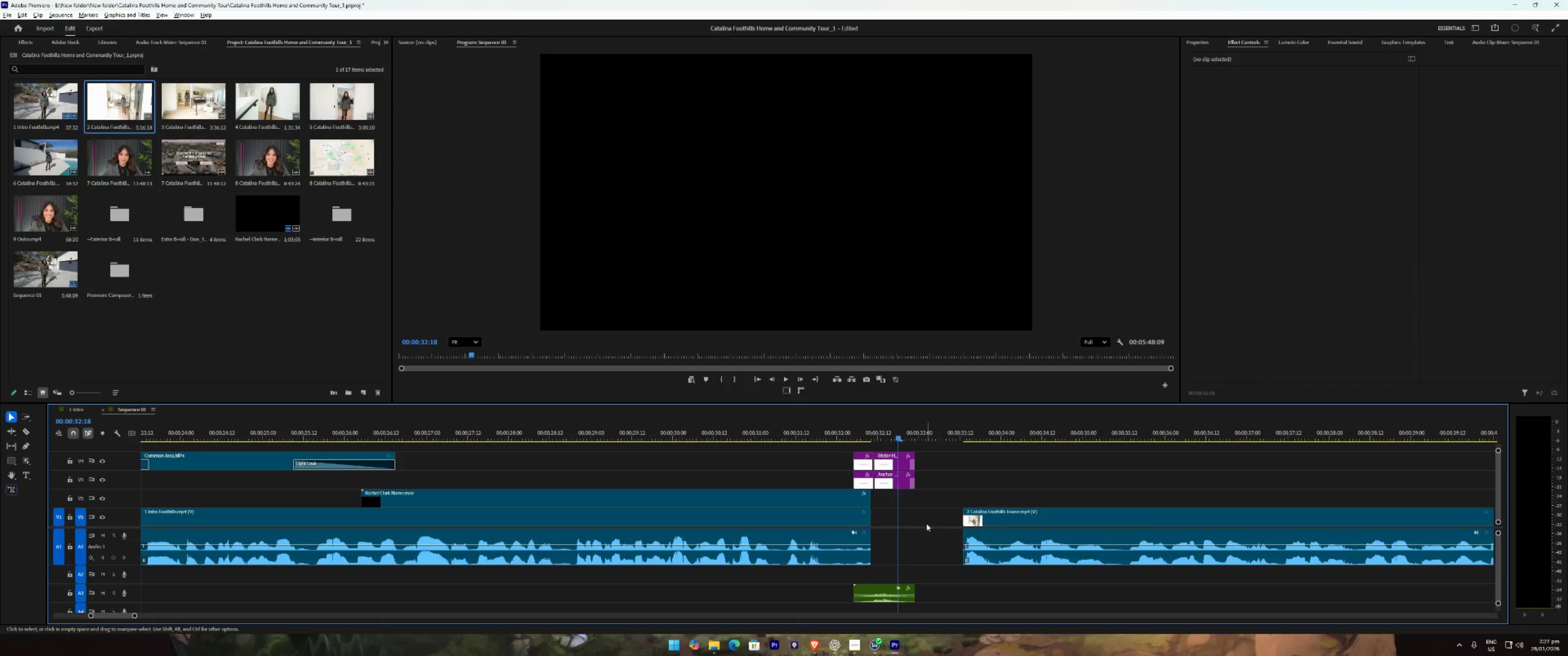 
triple_click([926, 523])
 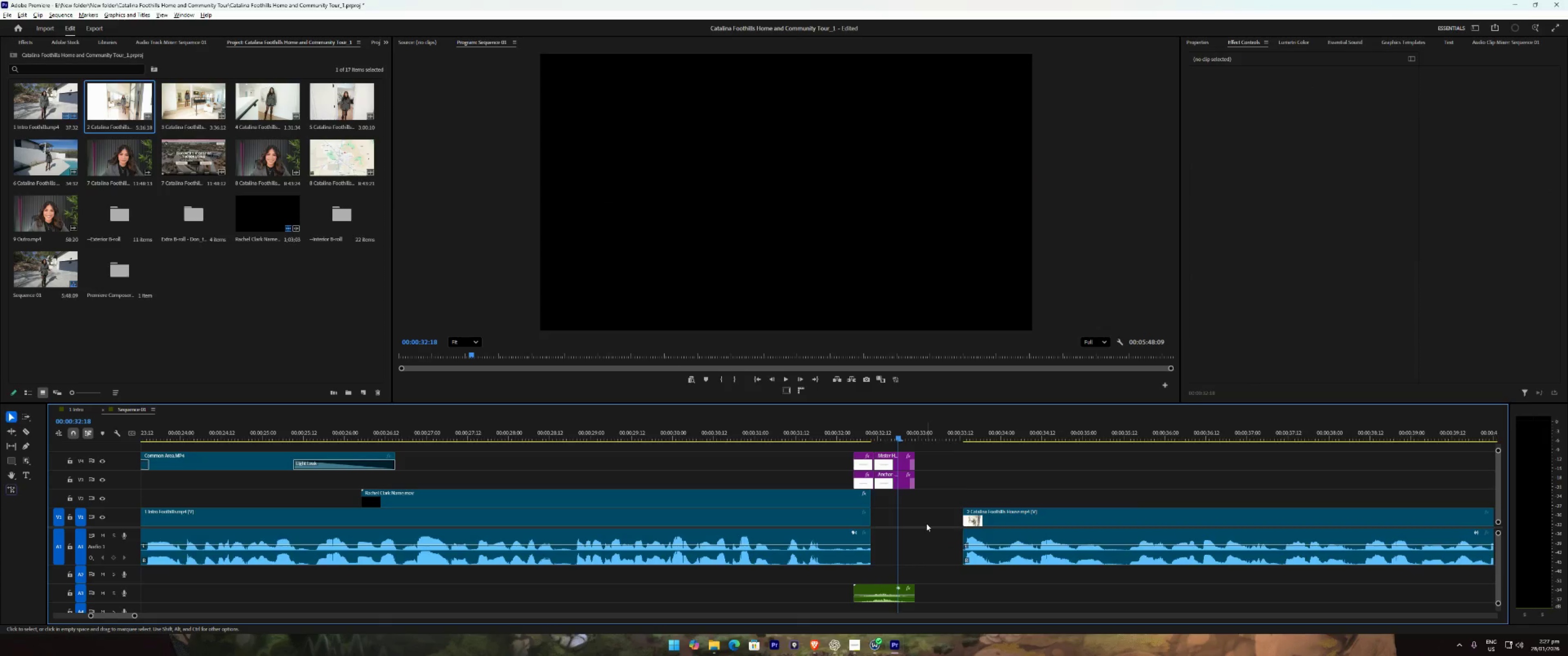 
key(4)
 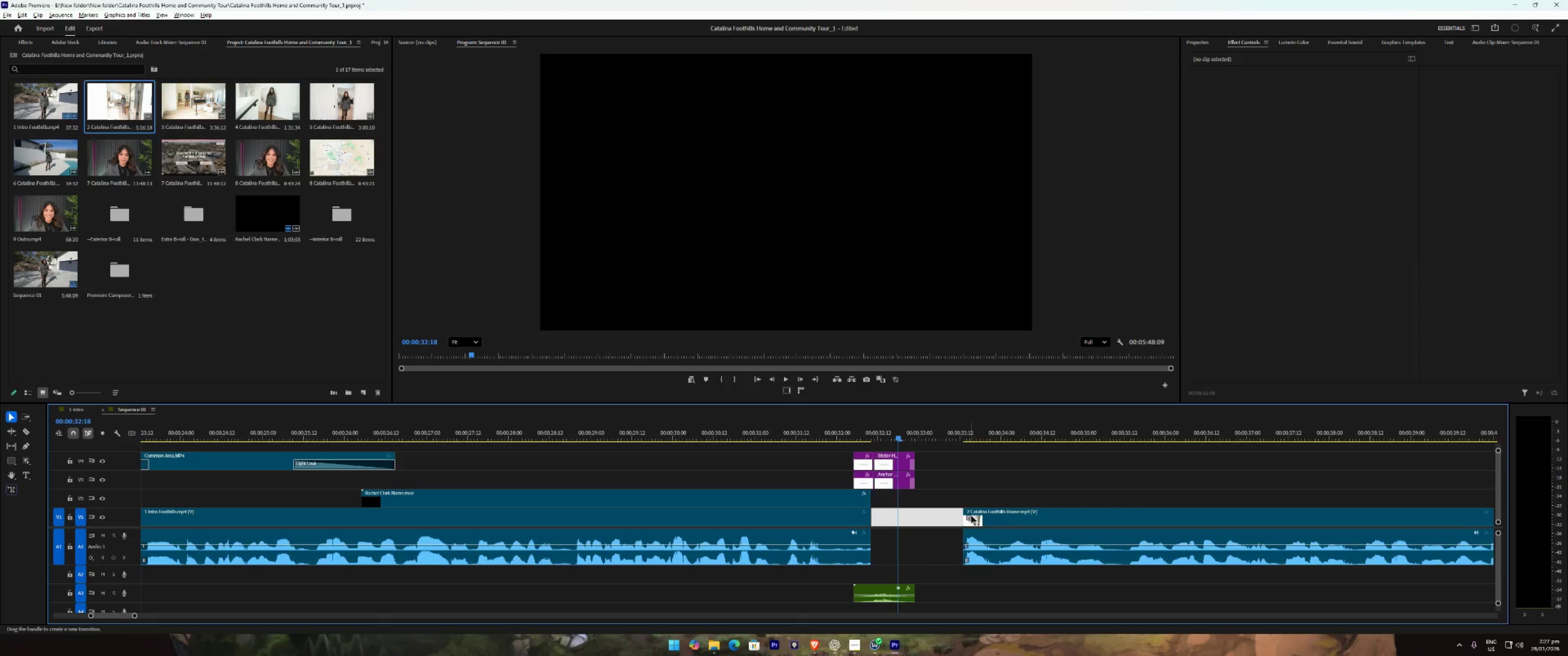 
left_click_drag(start_coordinate=[986, 514], to_coordinate=[893, 522])
 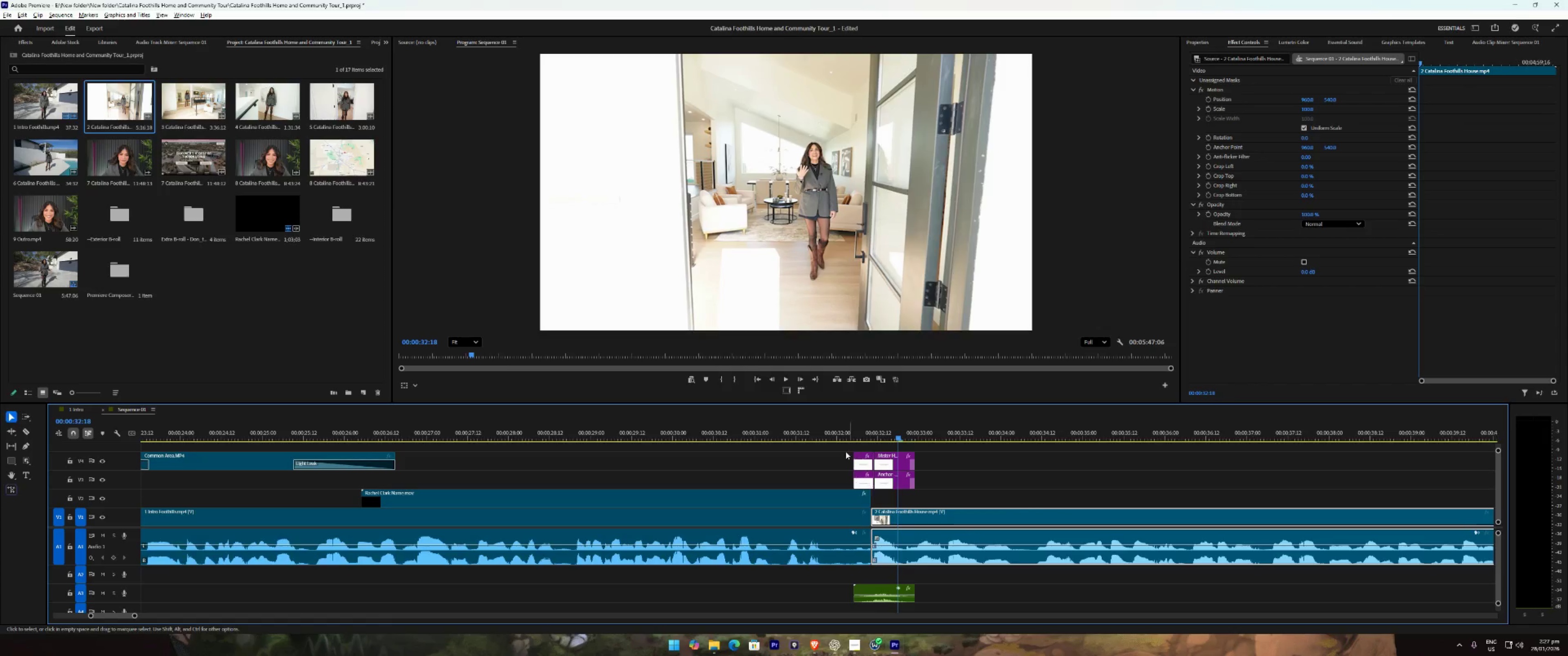 
left_click([807, 430])
 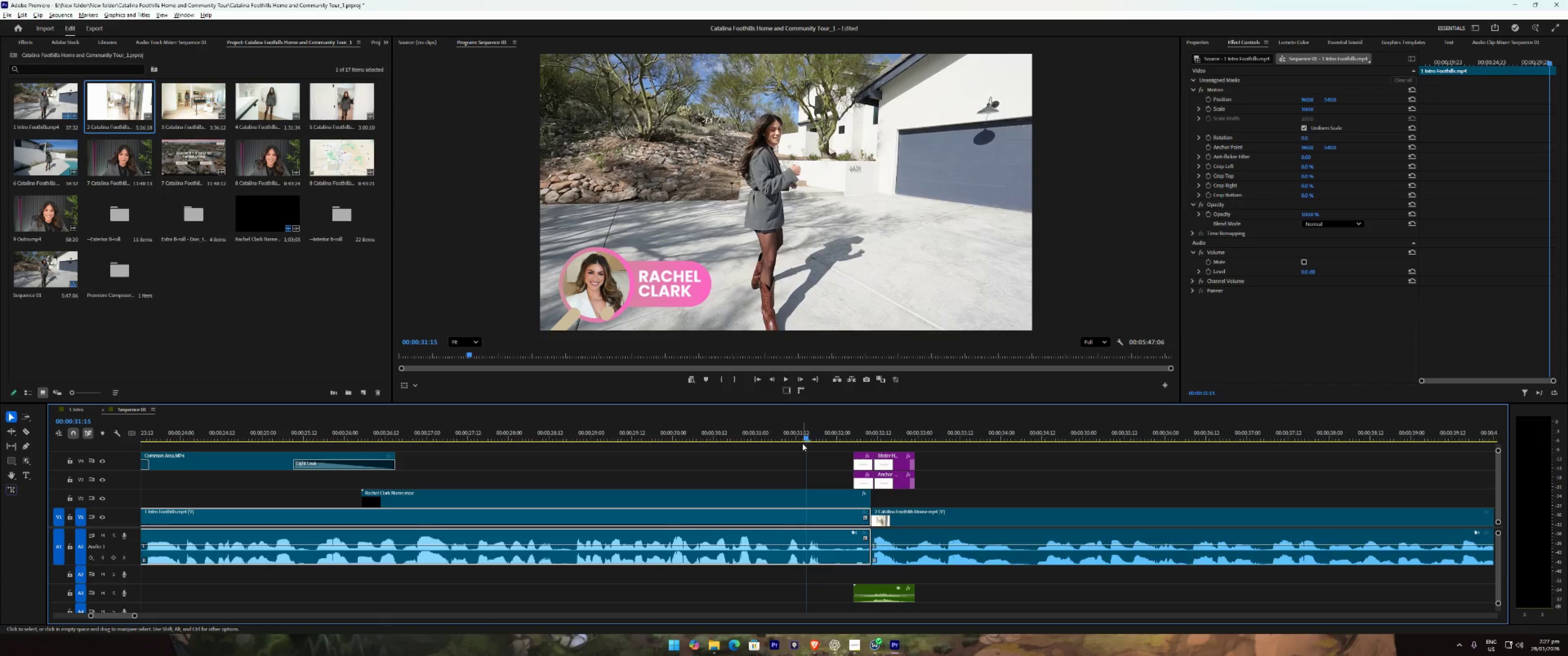 
type( 2222111)
 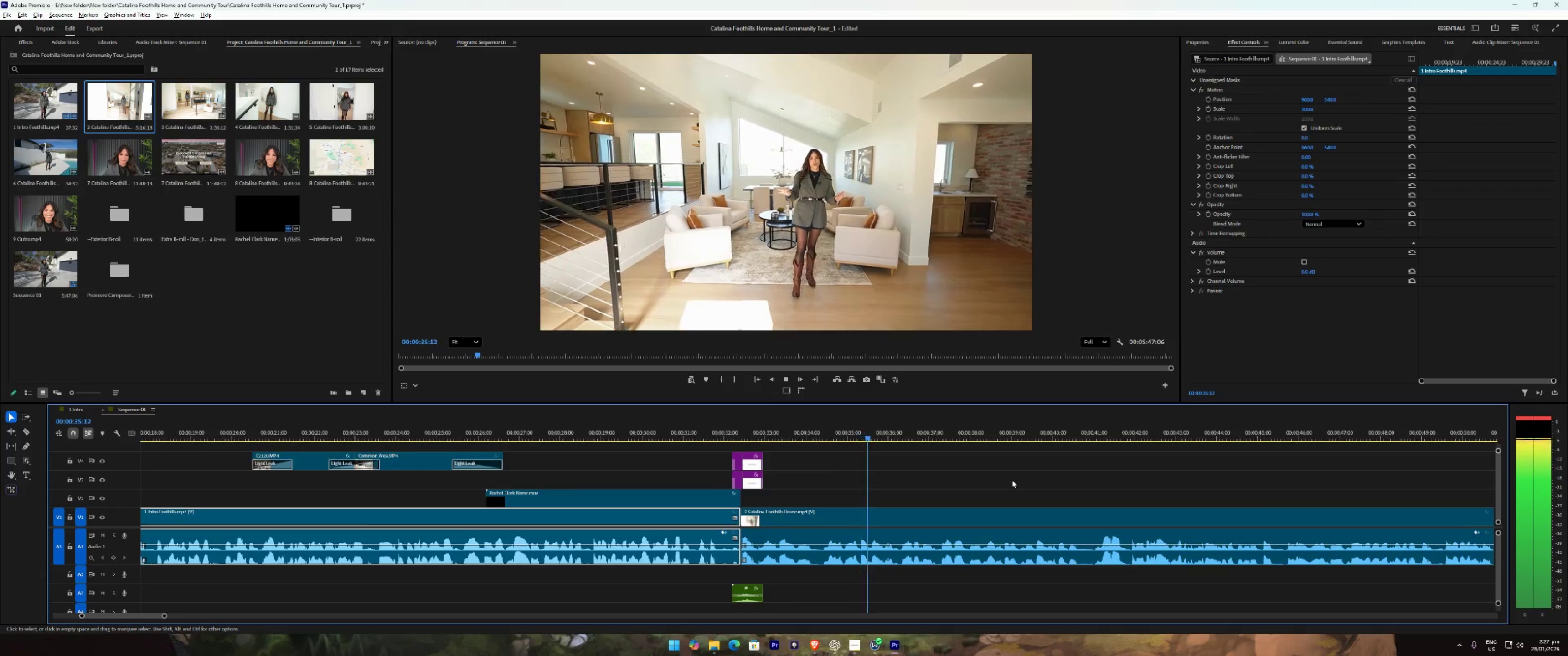 
left_click([1012, 480])
 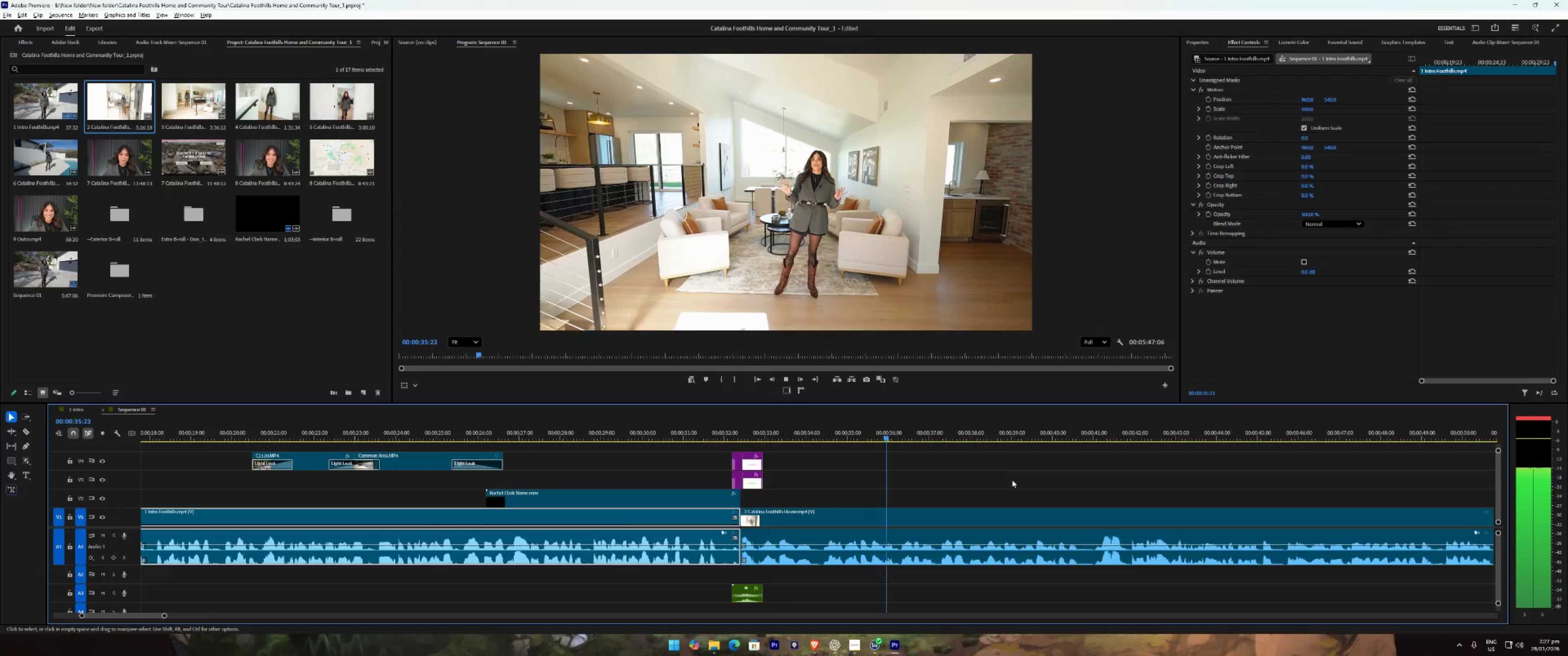 
type(222111)
 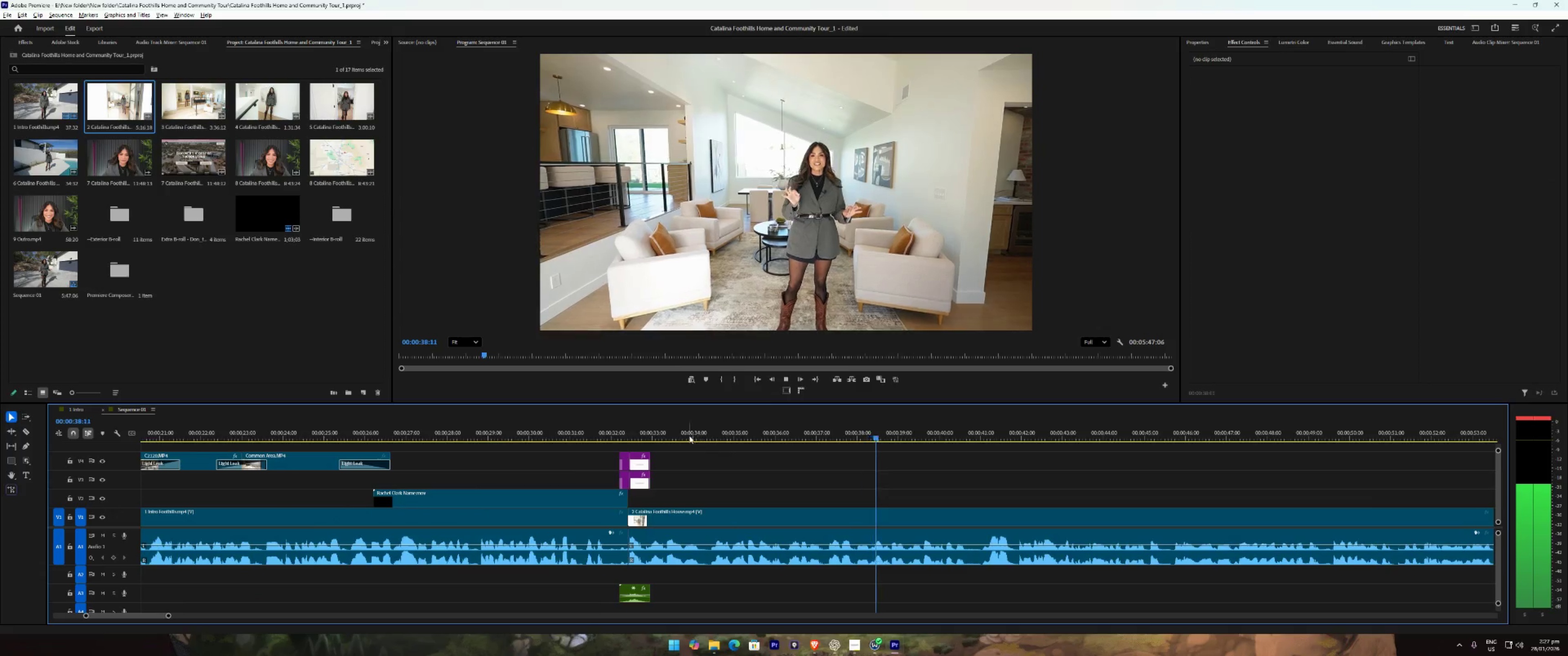 
key(Space)
 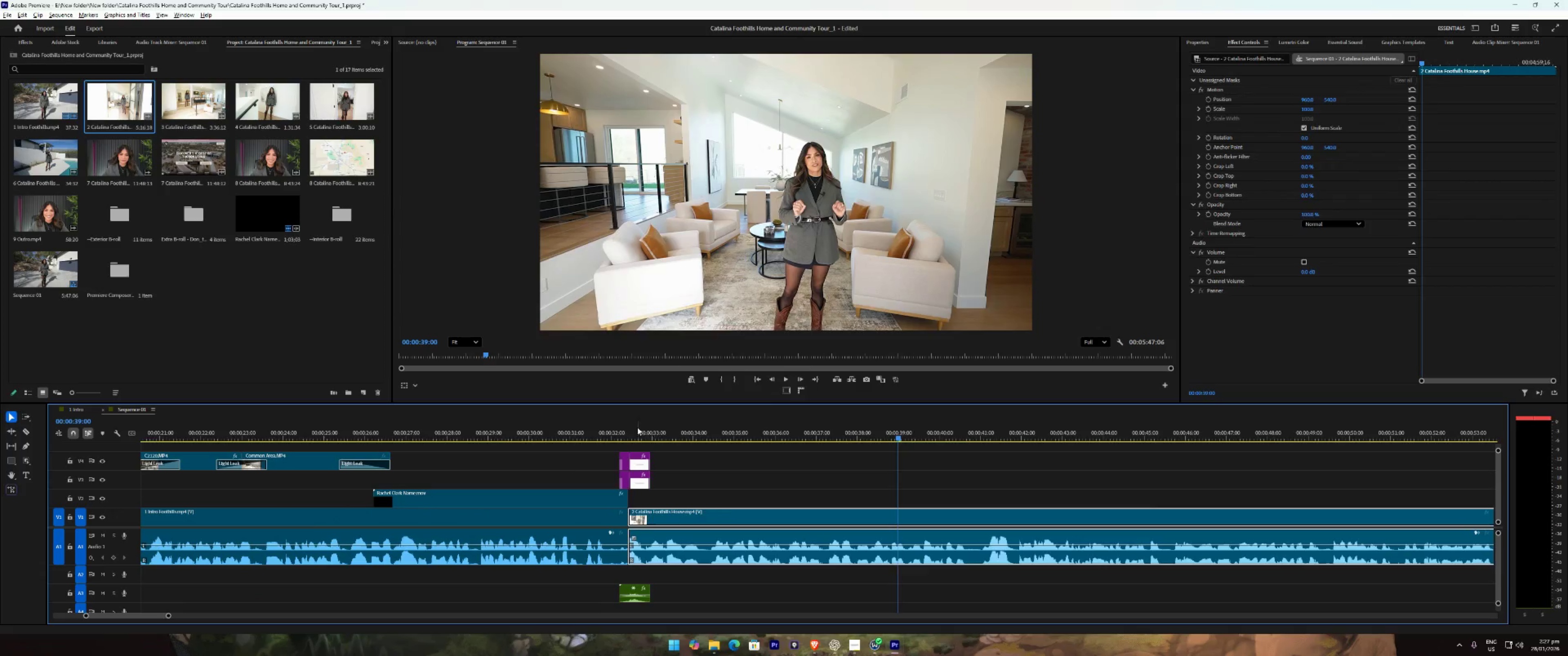 
left_click([630, 427])
 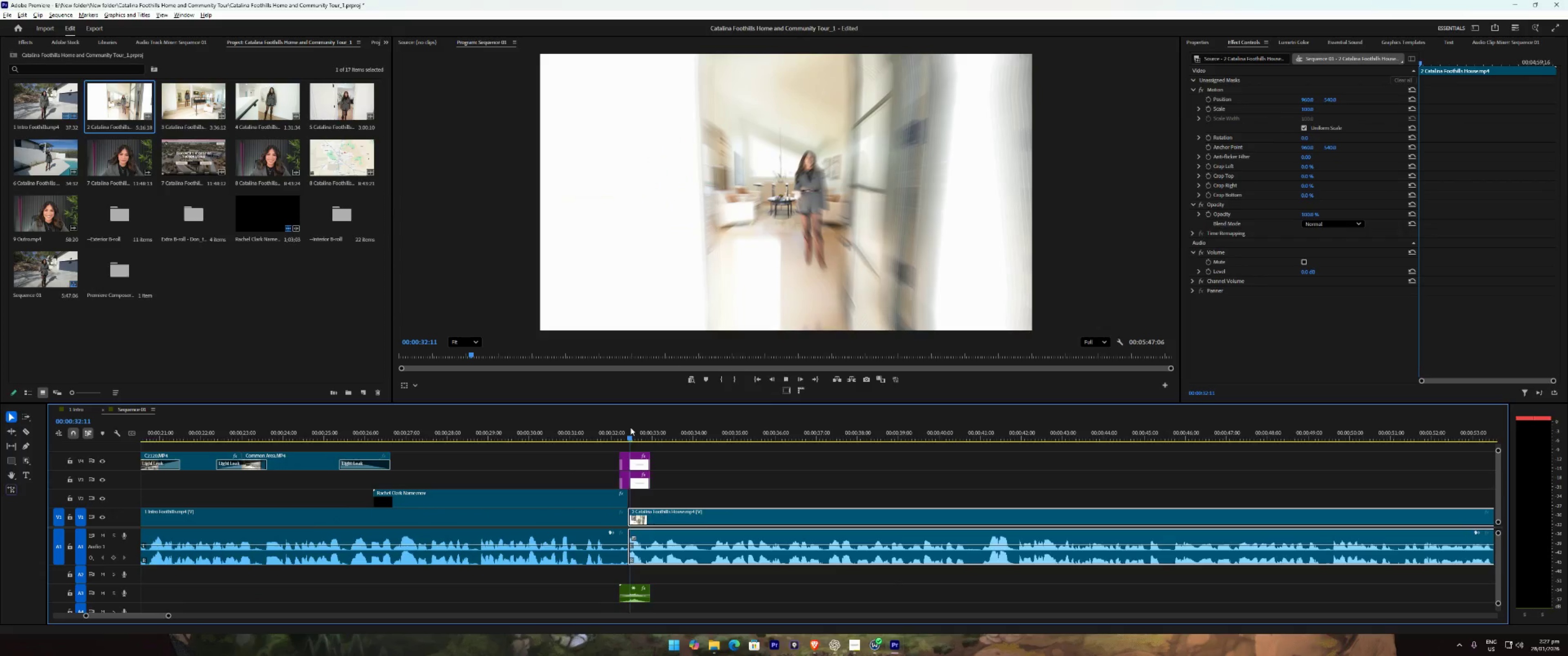 
key(Space)
 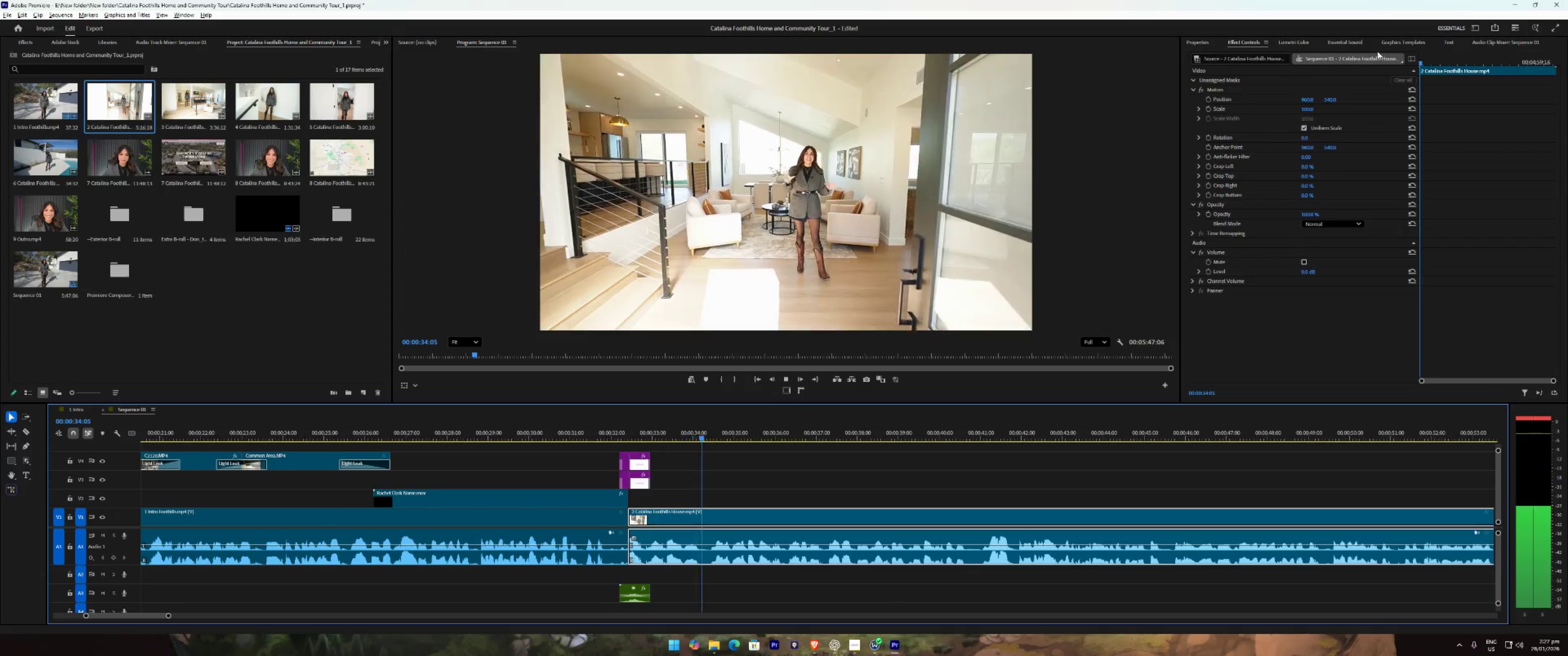 
key(Space)
 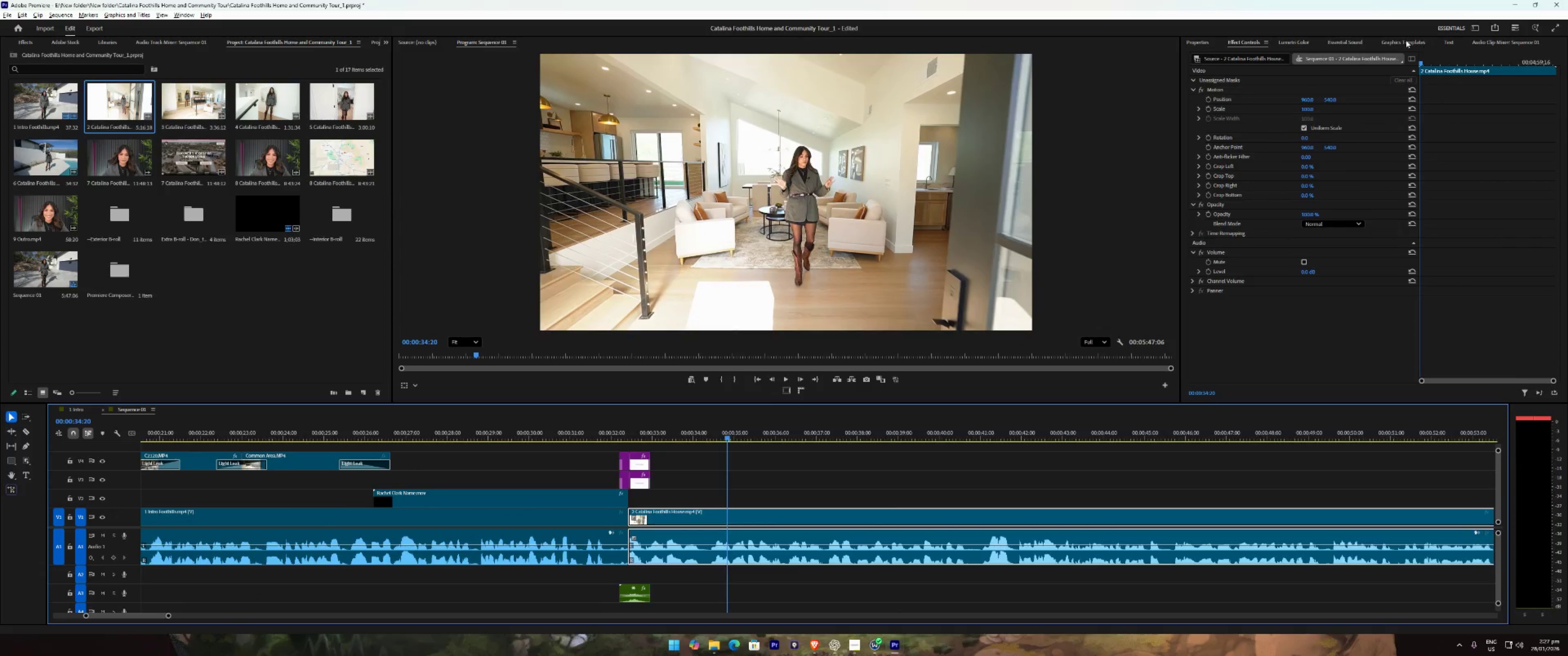 
left_click([1403, 40])
 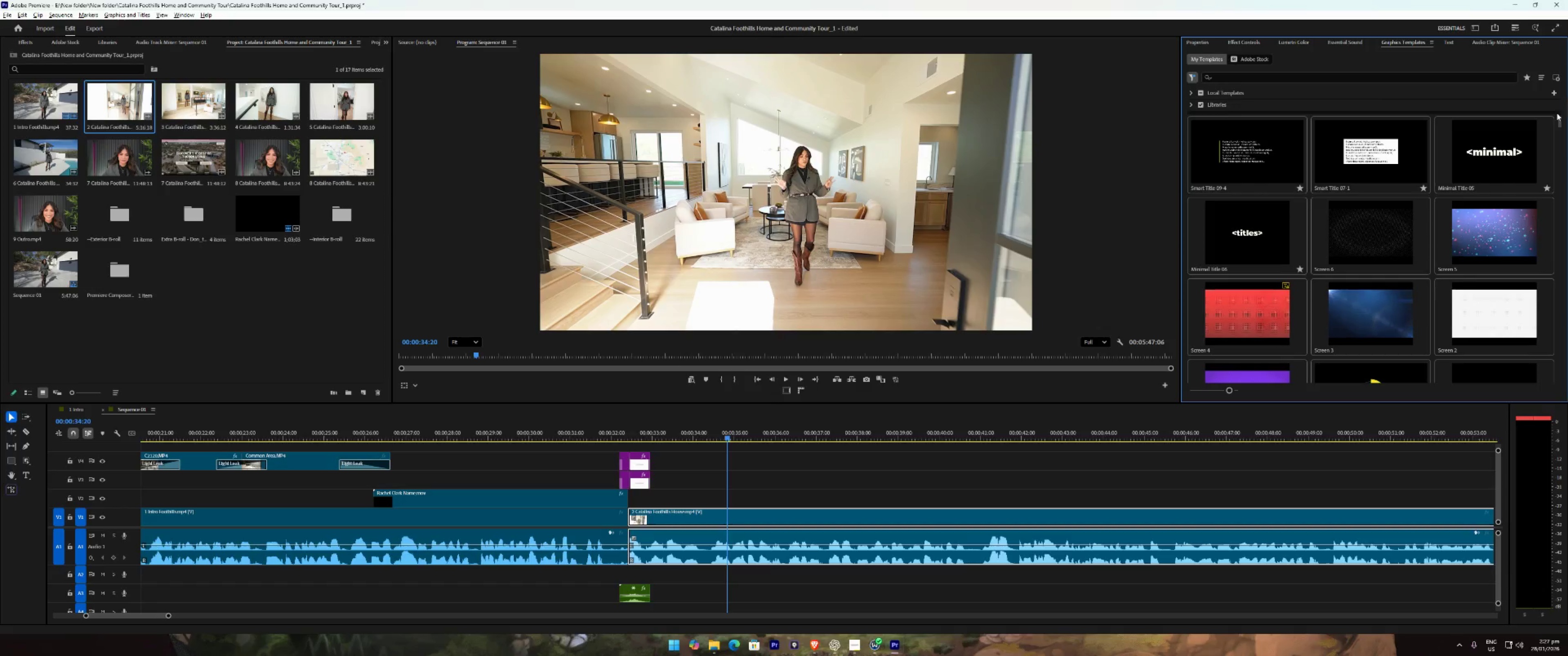 
left_click_drag(start_coordinate=[1561, 124], to_coordinate=[1561, 132])
 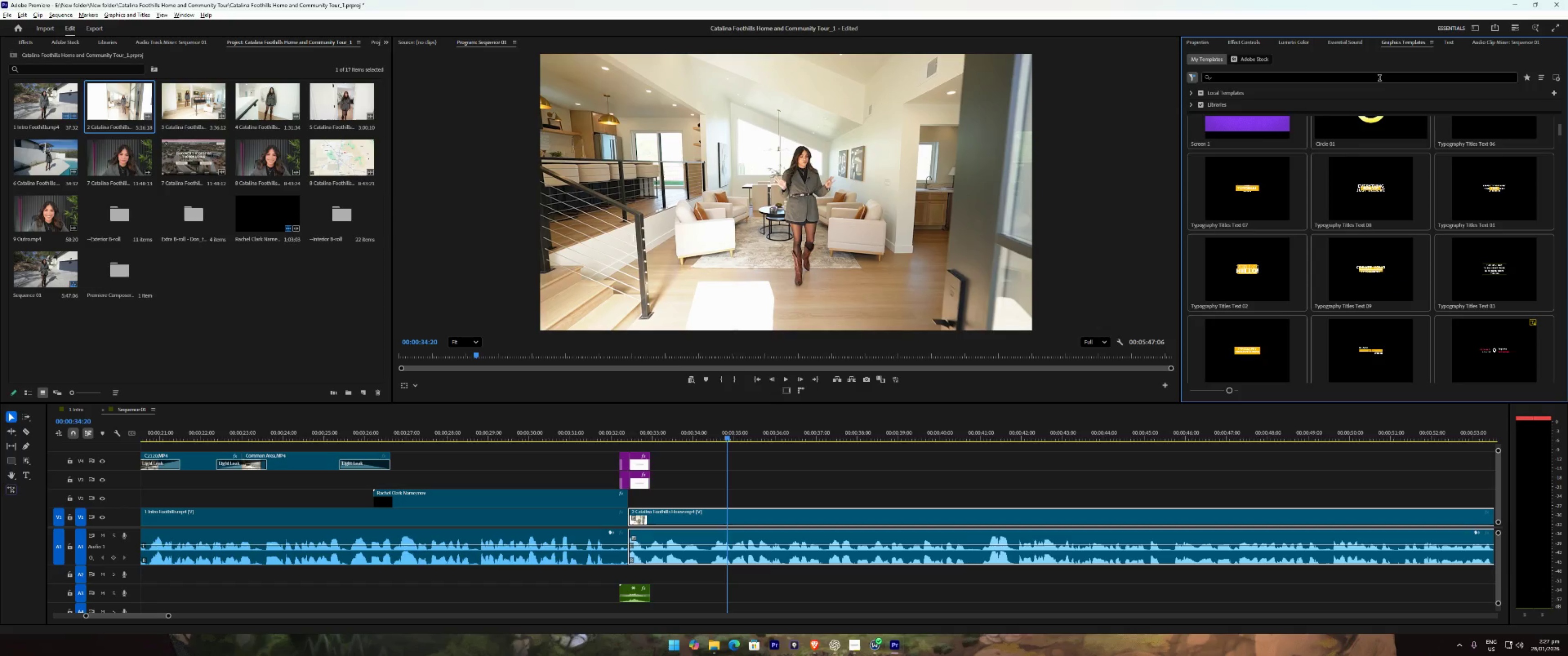 
double_click([1379, 78])
 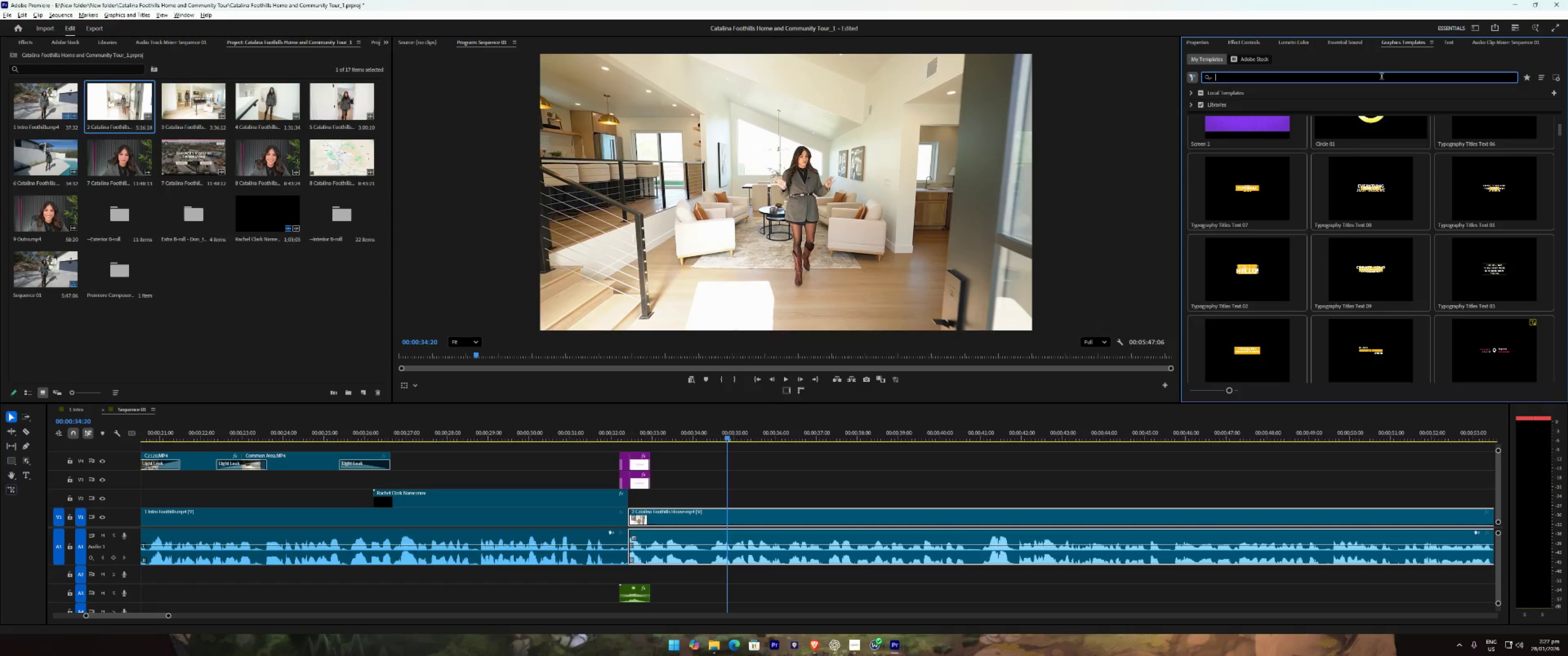 
type(smart)
 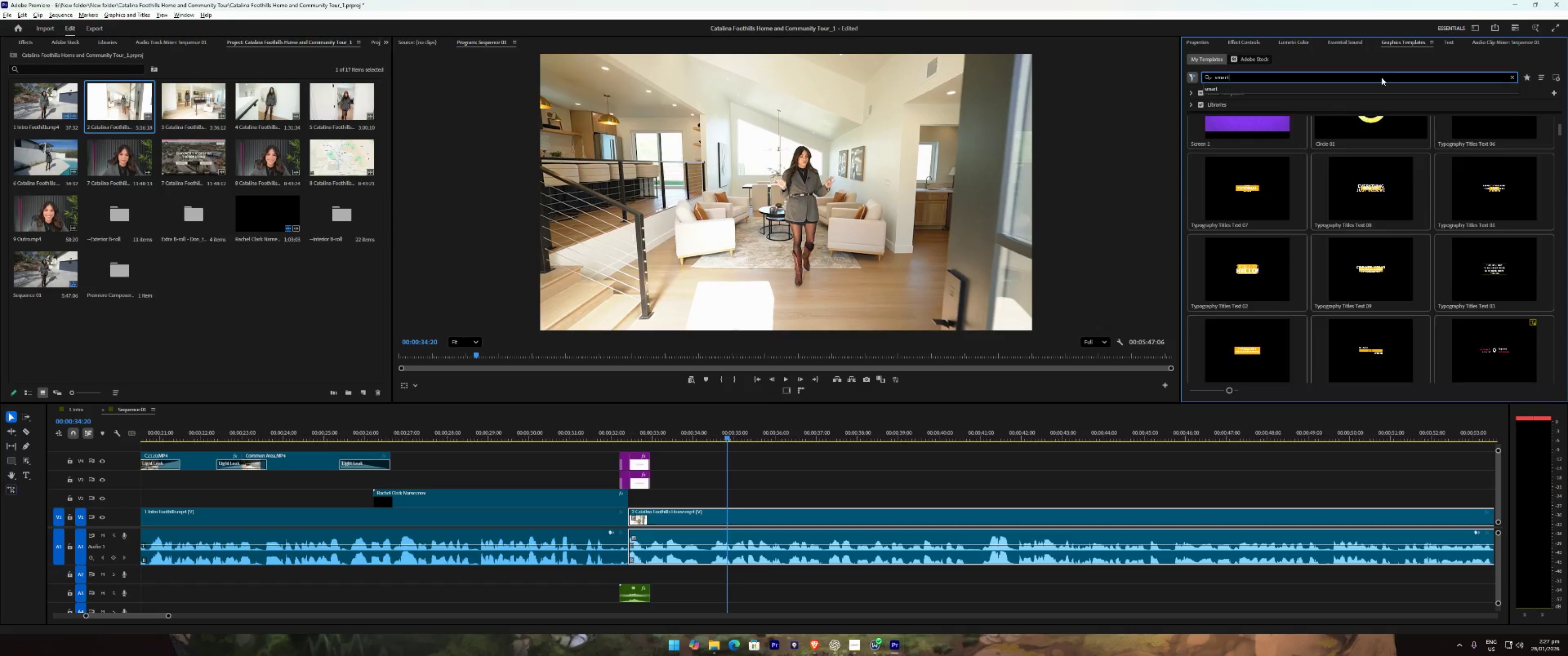 
key(Enter)
 